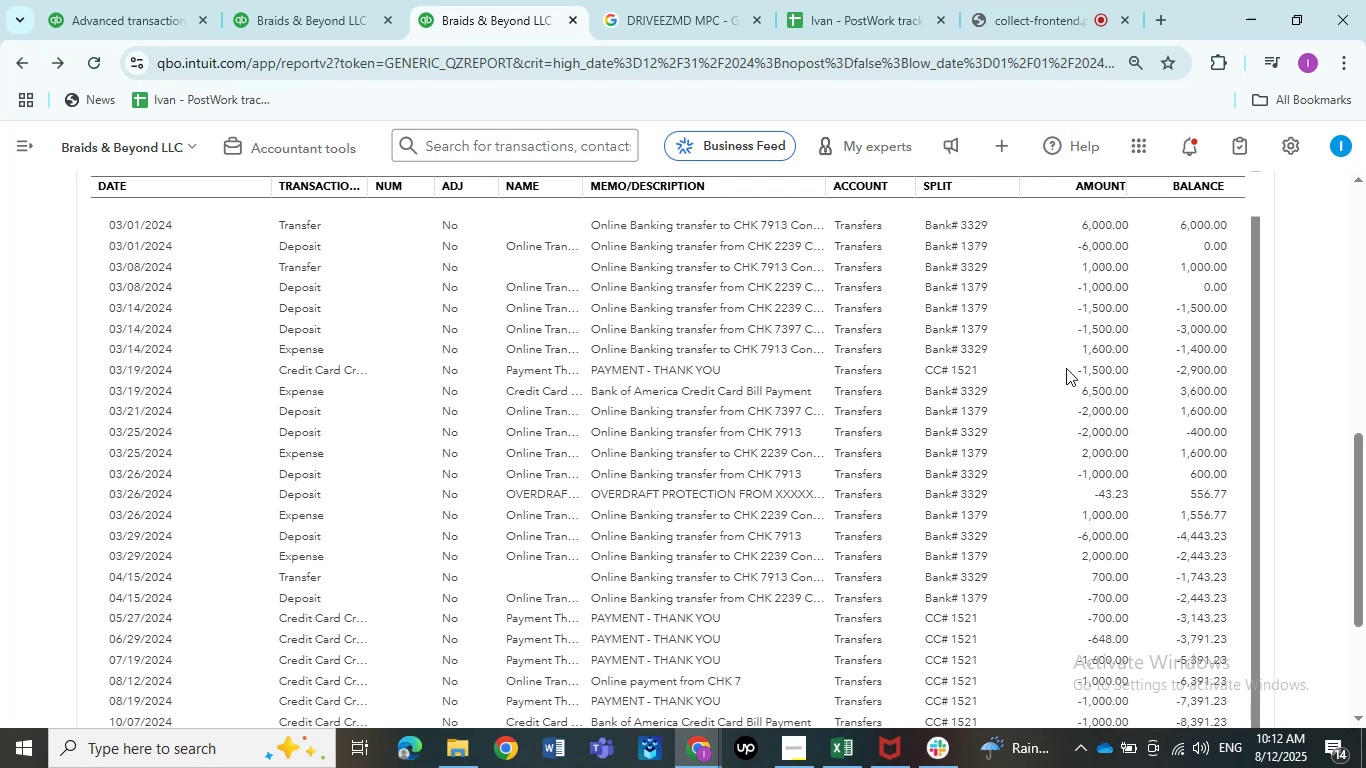 
wait(14.14)
 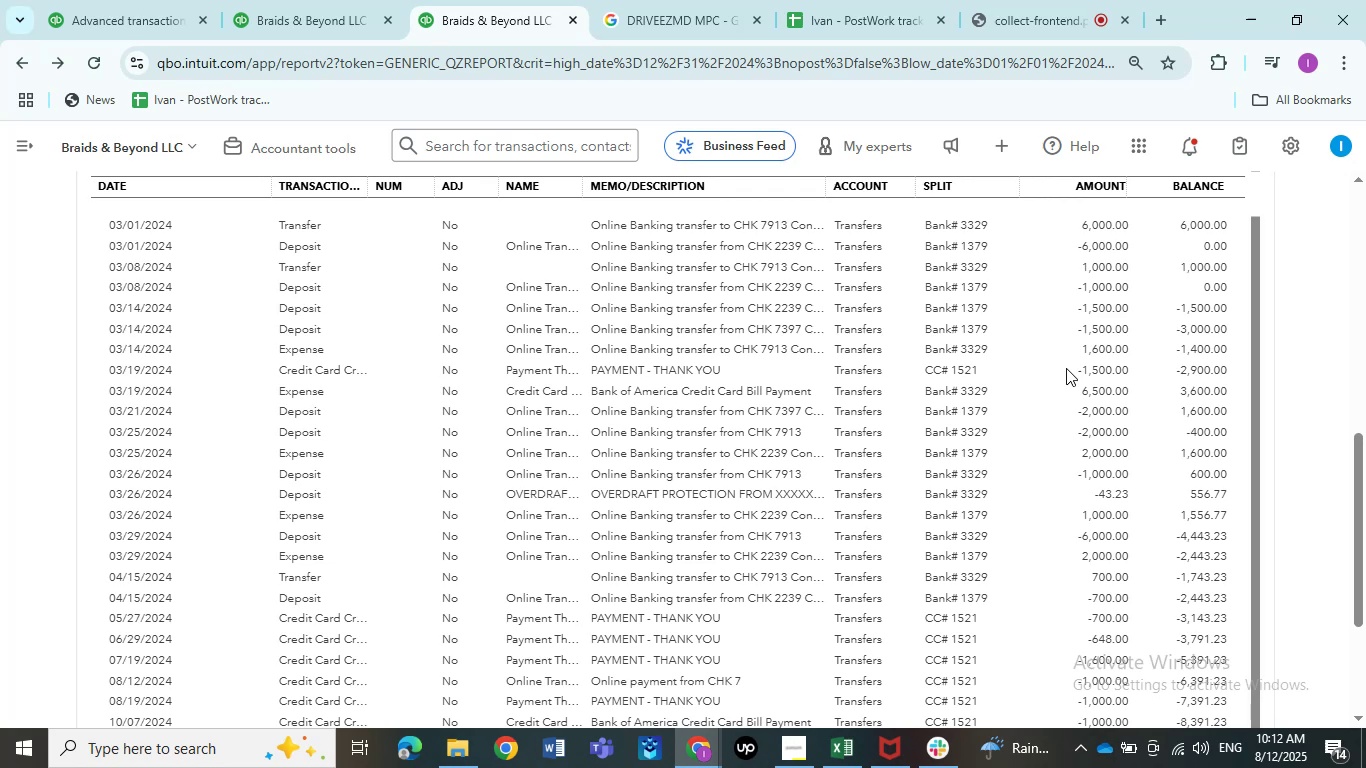 
left_click([1128, 305])
 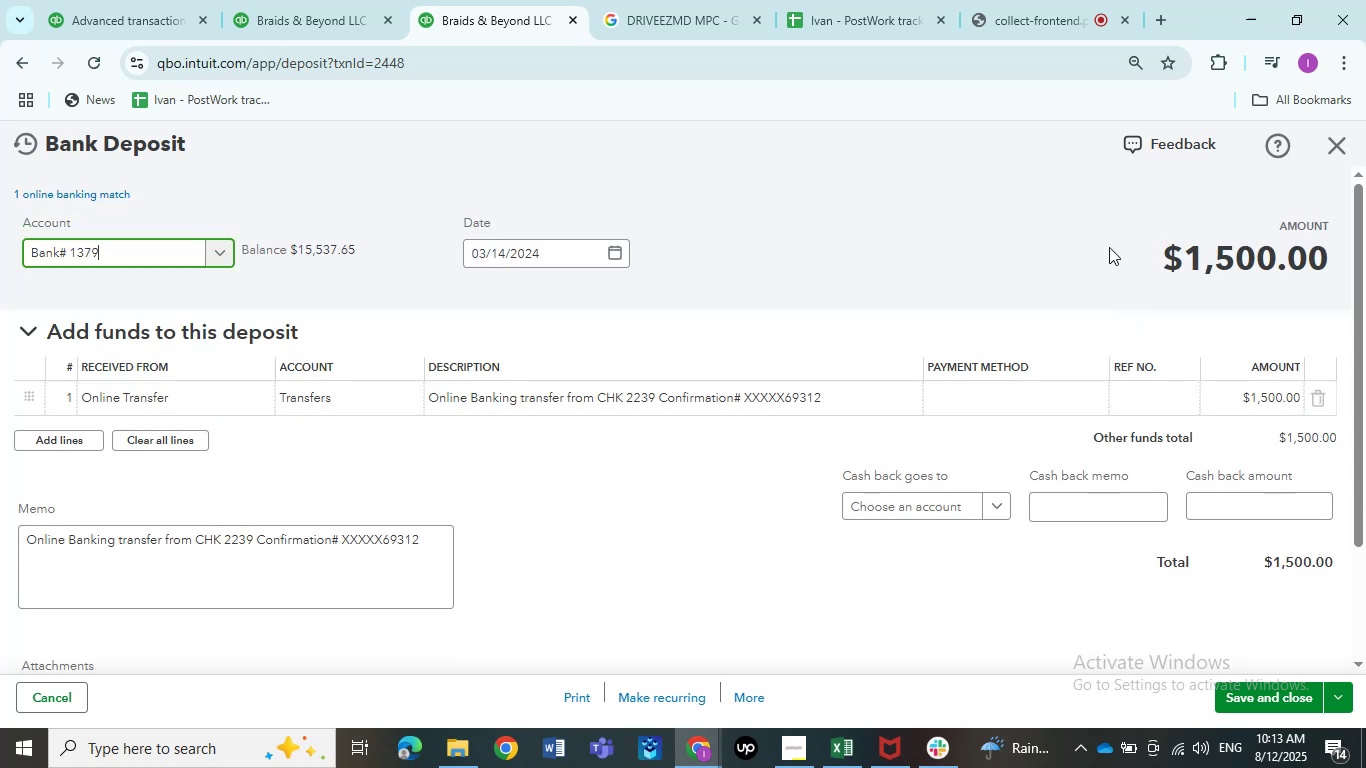 
left_click([359, 409])
 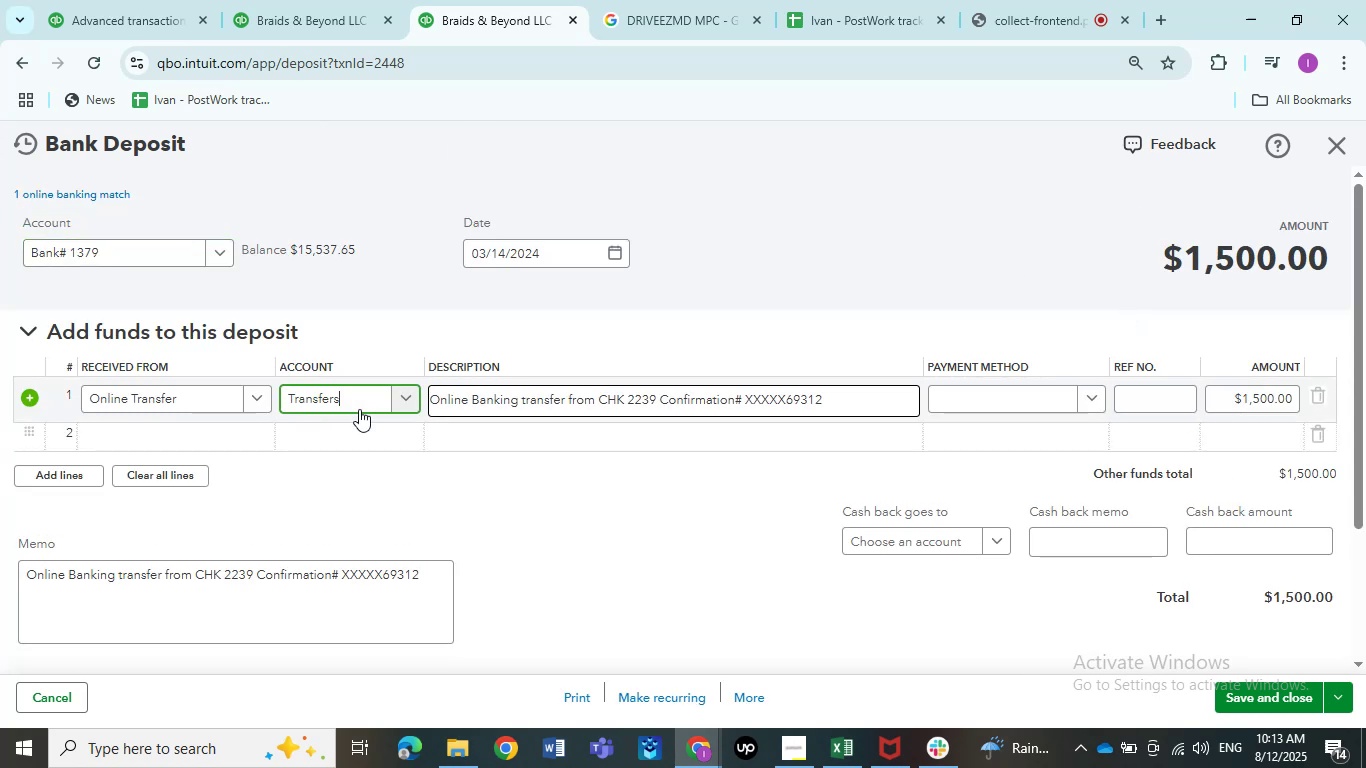 
left_click([354, 401])
 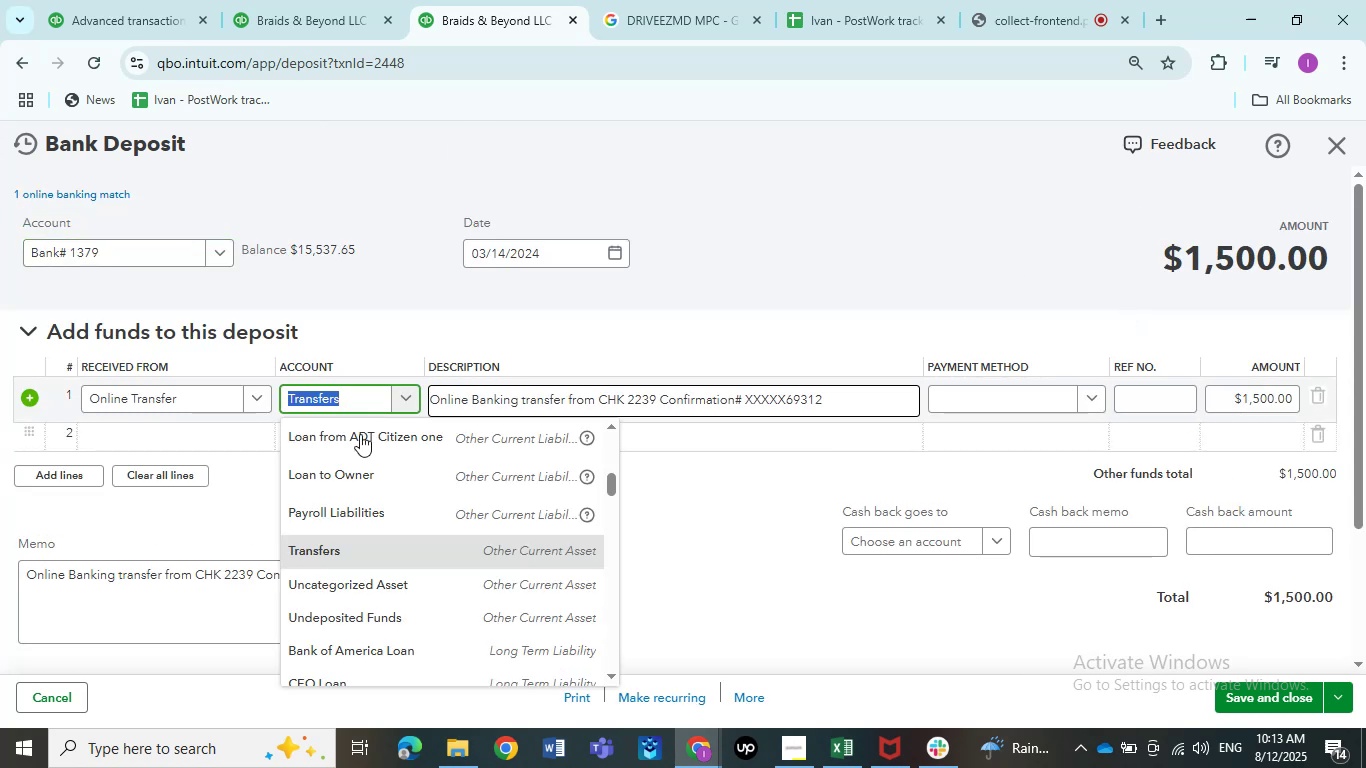 
scroll: coordinate [394, 492], scroll_direction: down, amount: 15.0
 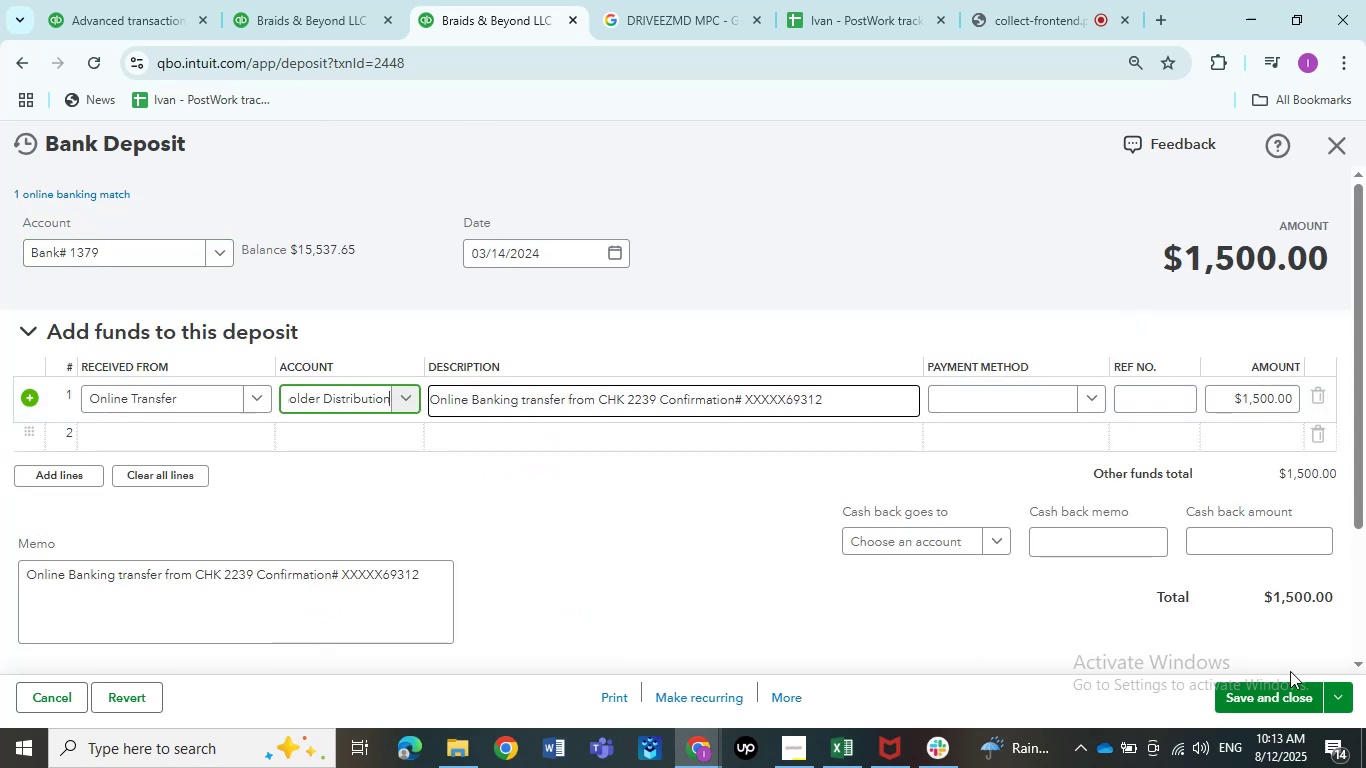 
left_click([1258, 701])
 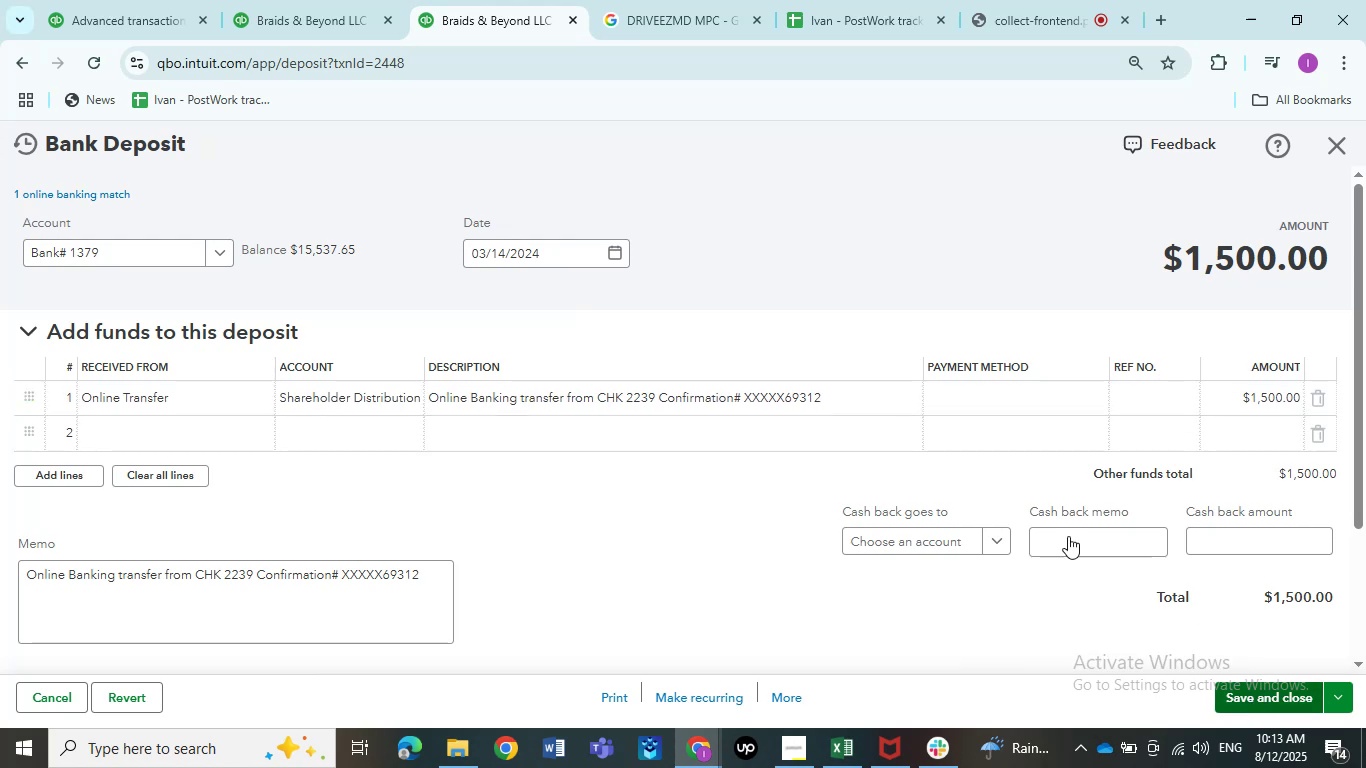 
mouse_move([930, 526])
 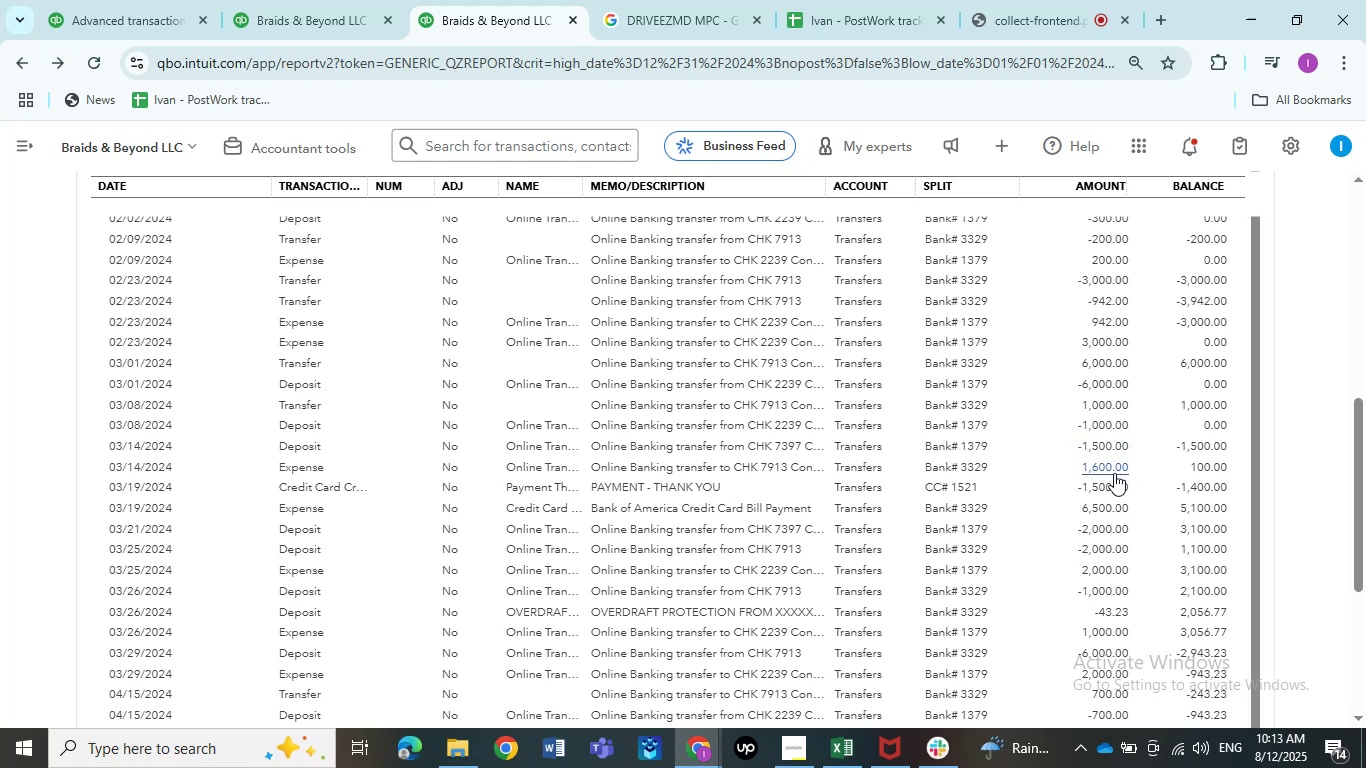 
wait(17.79)
 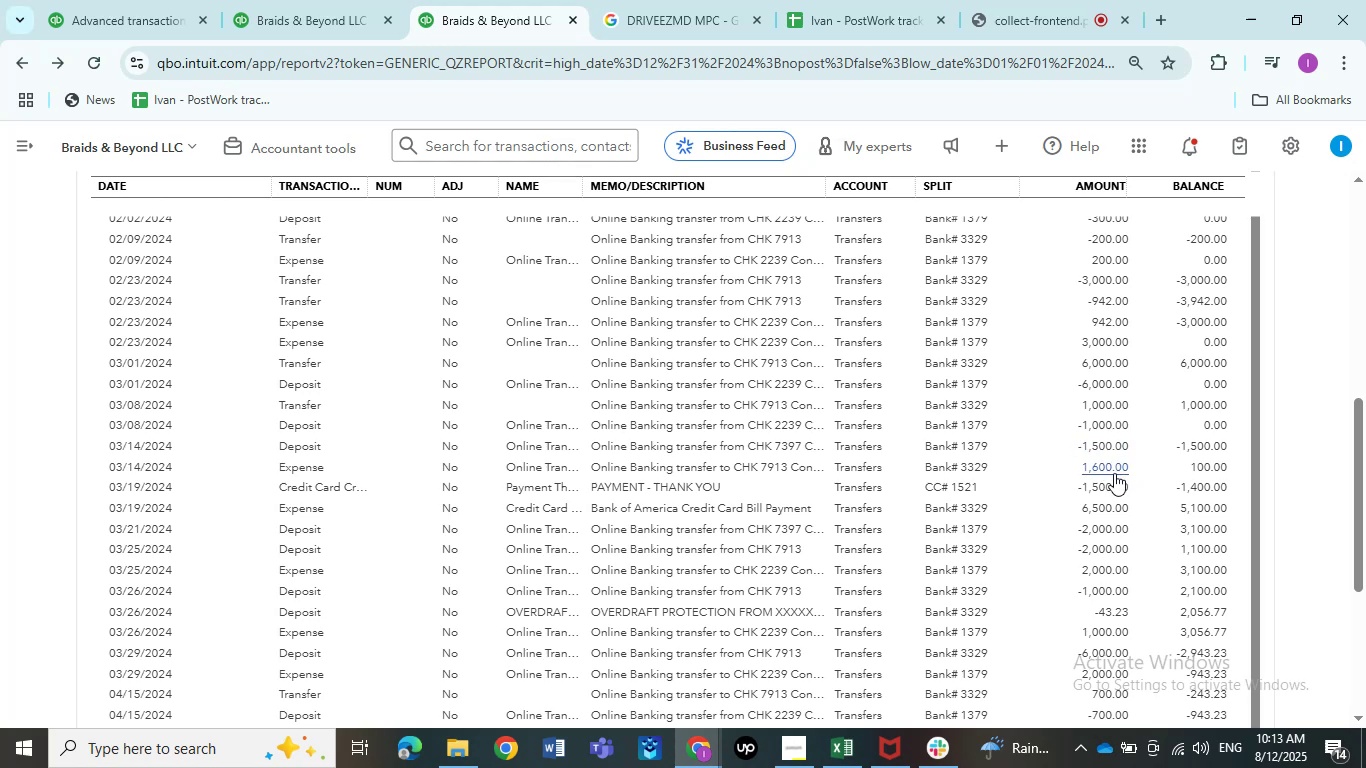 
left_click([1118, 444])
 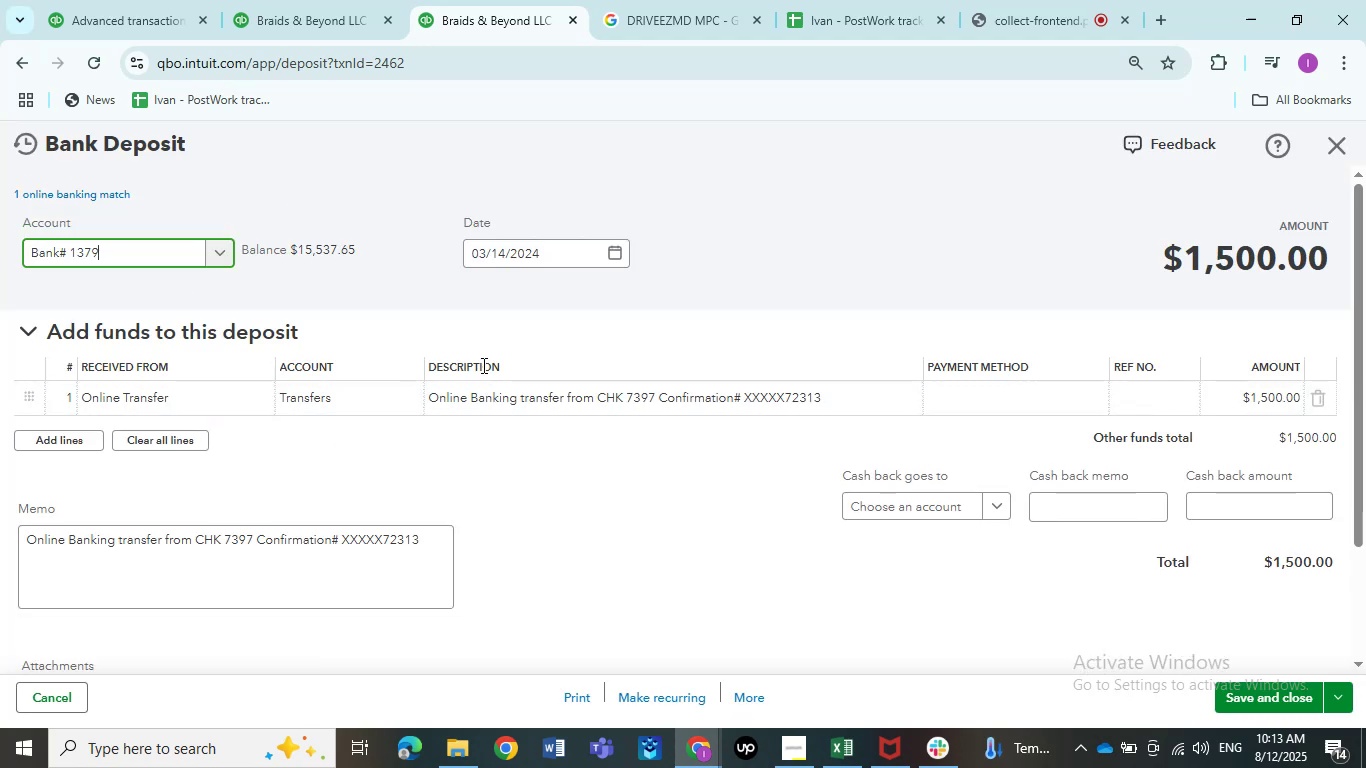 
left_click([376, 400])
 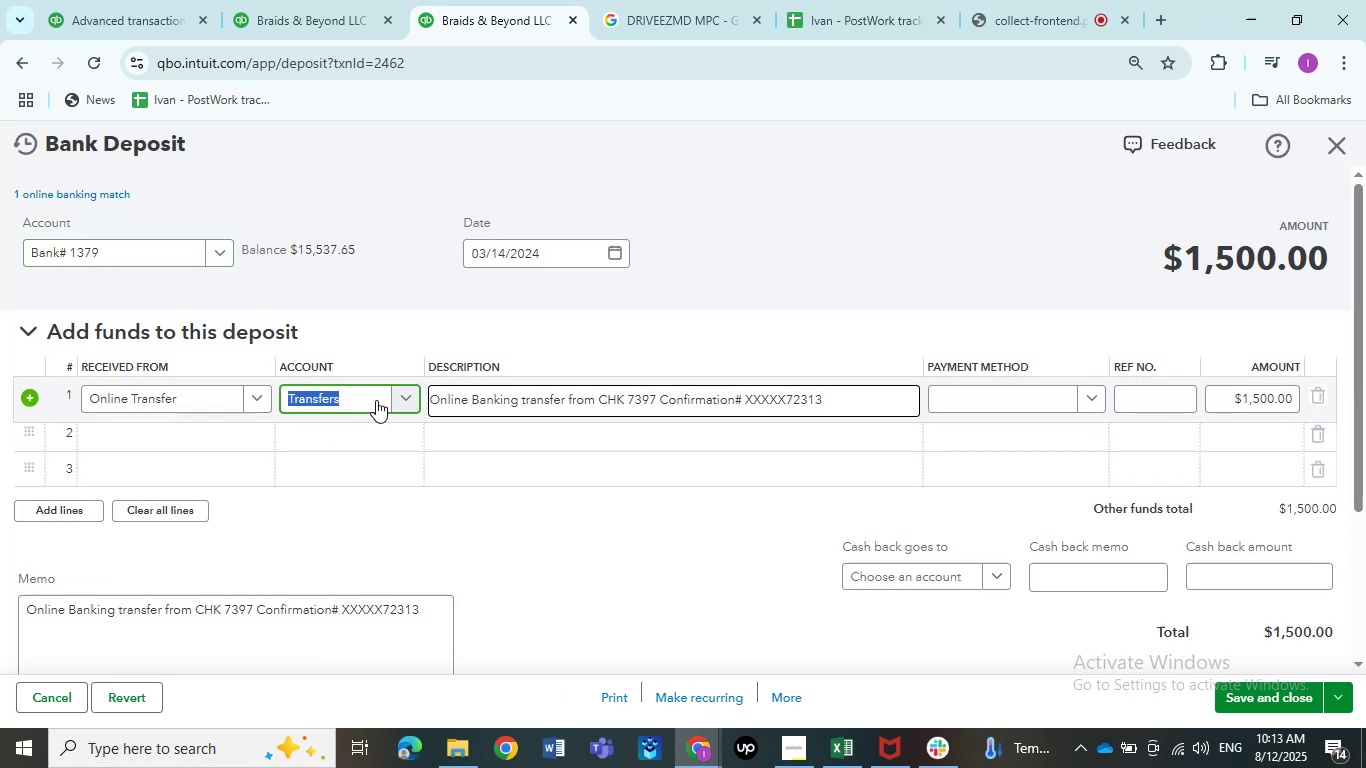 
type(ask)
 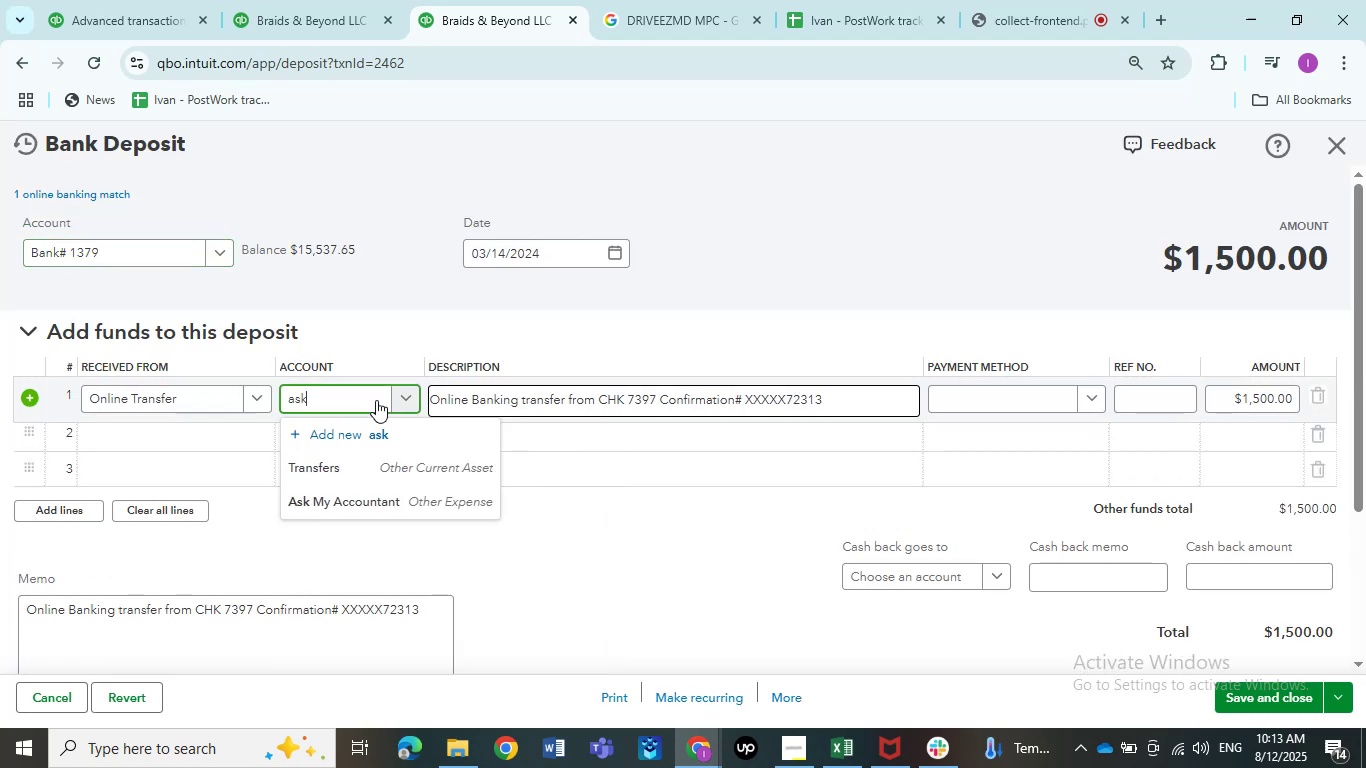 
hold_key(key=Backspace, duration=0.78)
 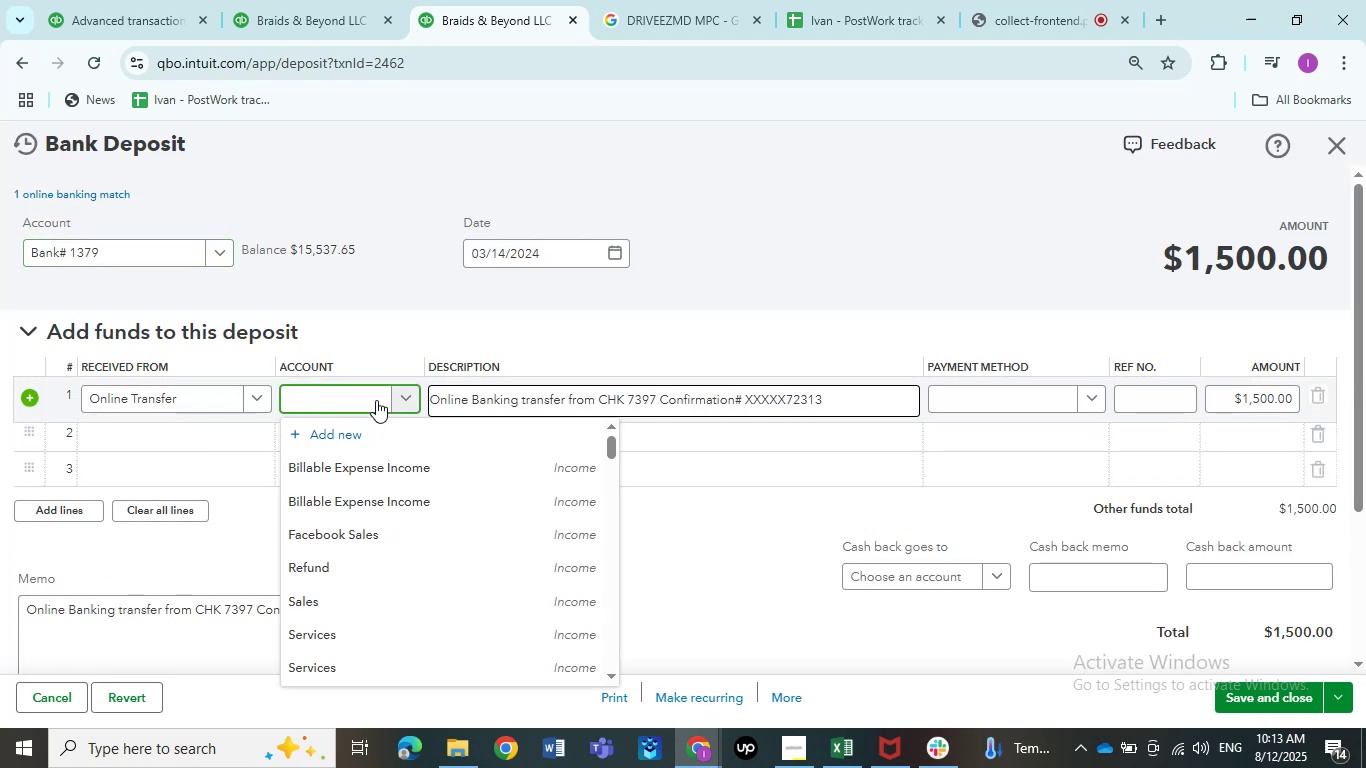 
type(share)
 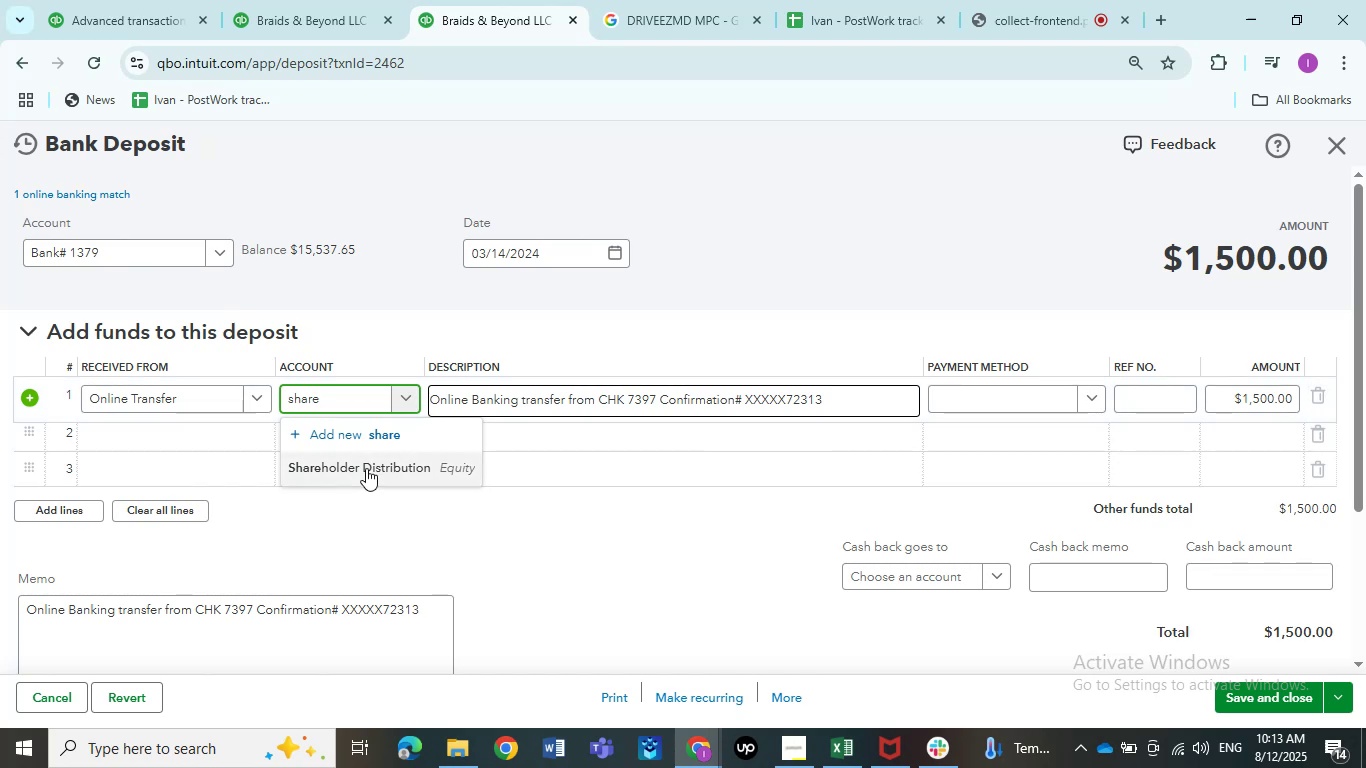 
left_click([366, 468])
 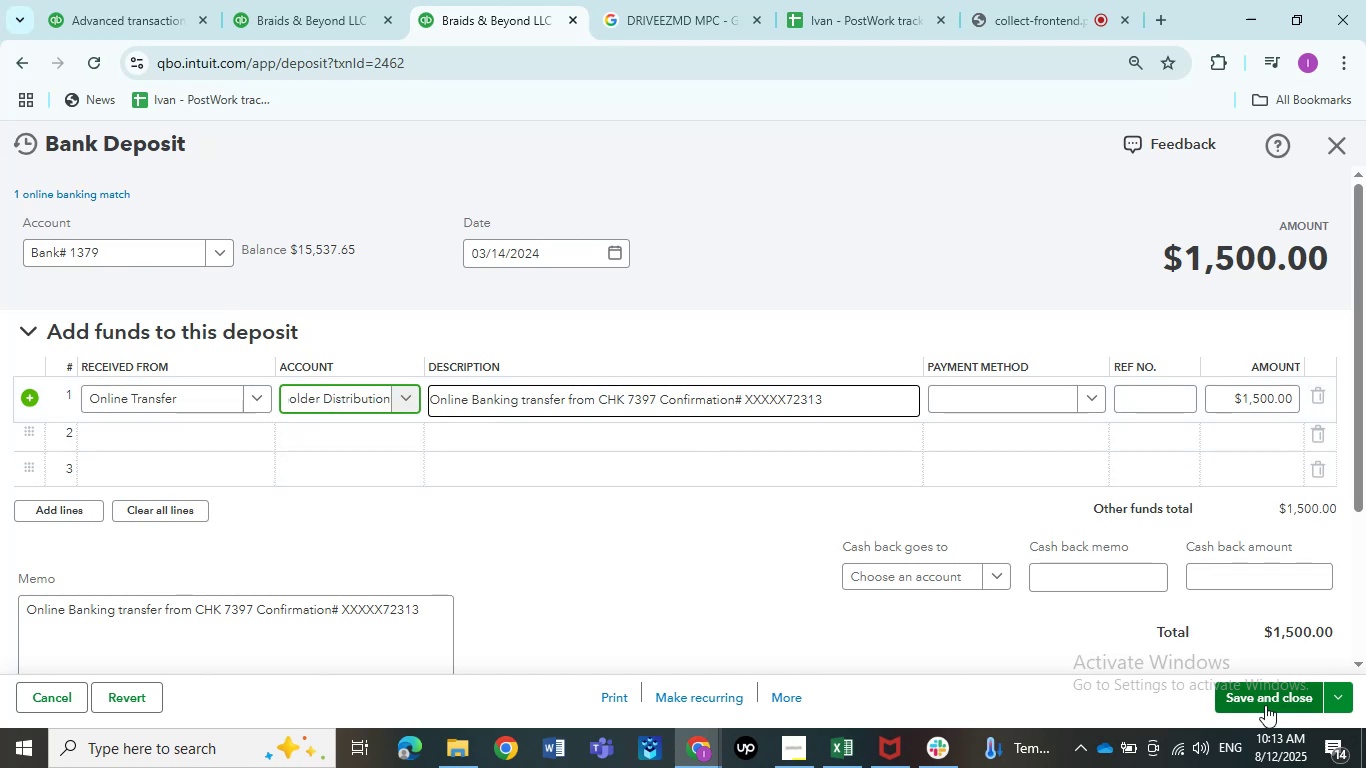 
left_click([1265, 705])
 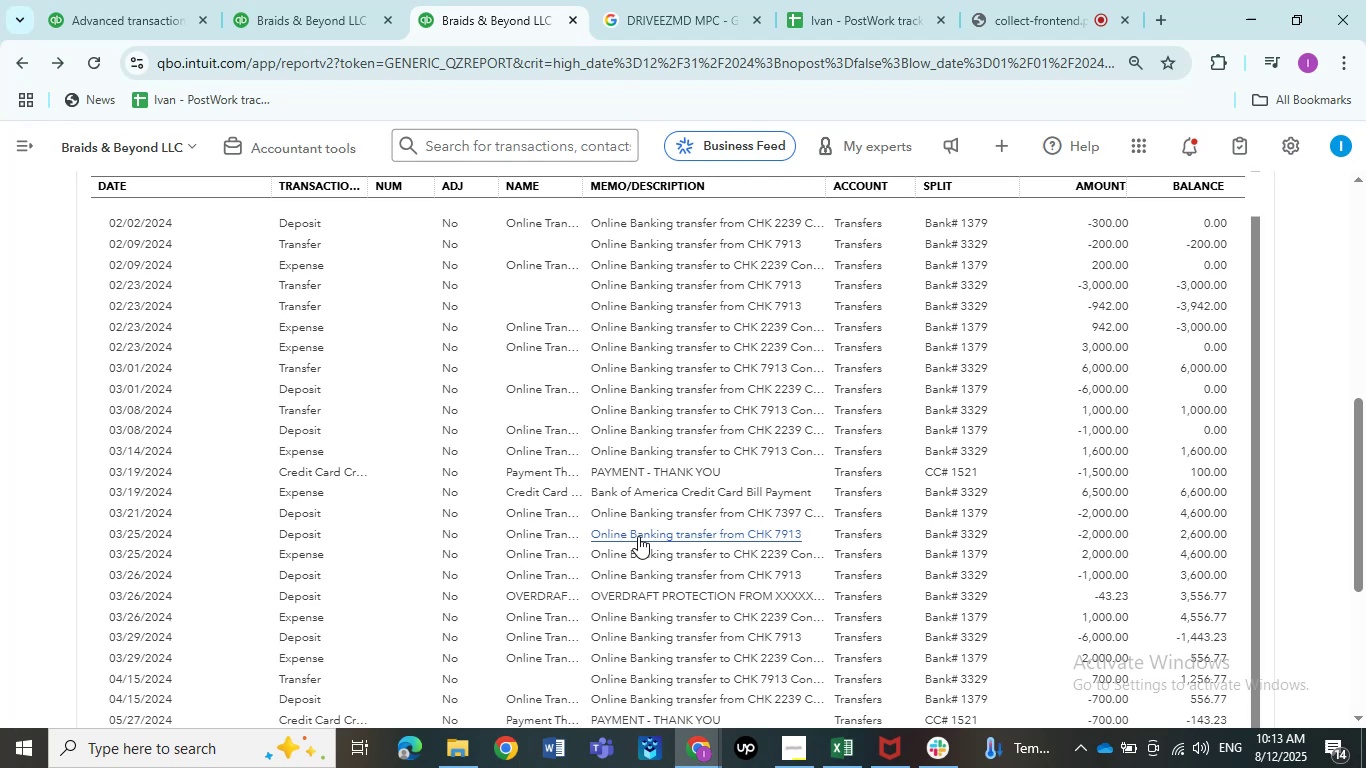 
wait(15.77)
 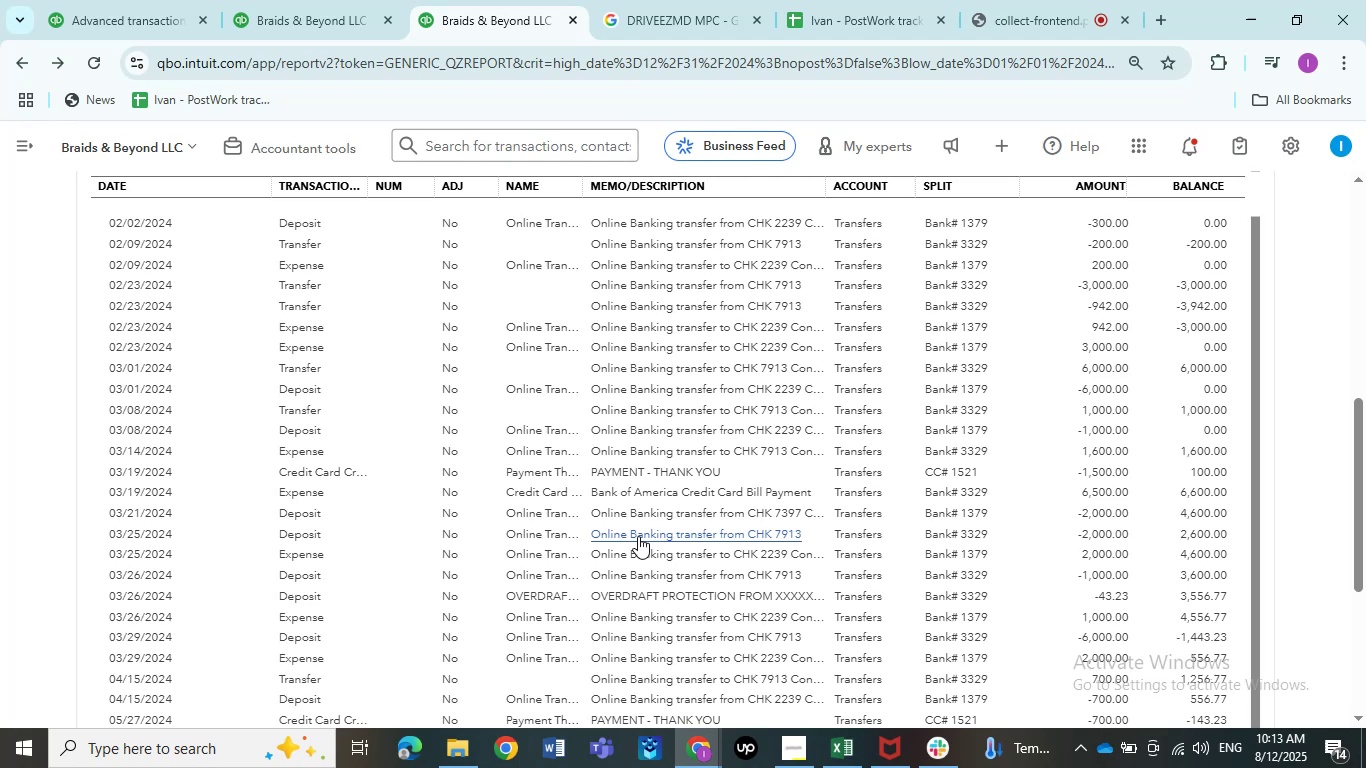 
left_click([1113, 445])
 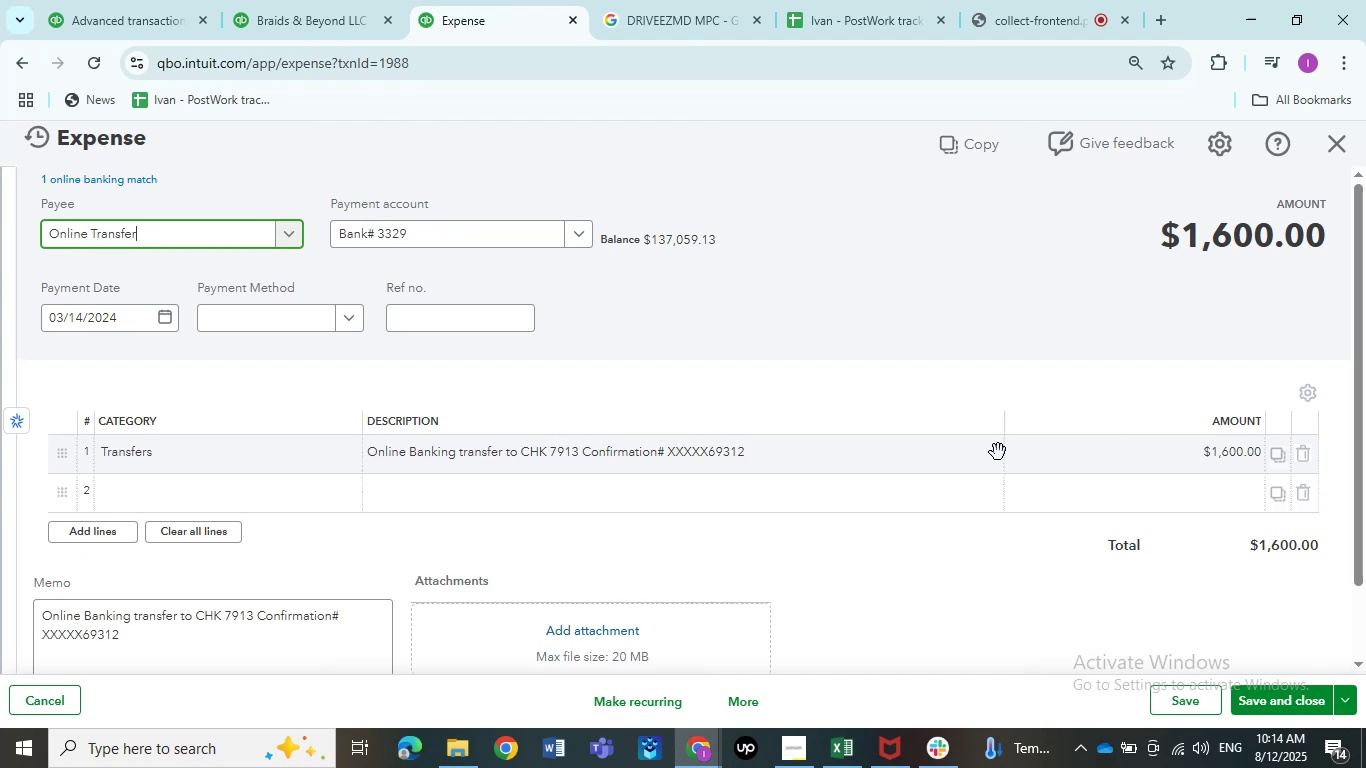 
left_click([244, 455])
 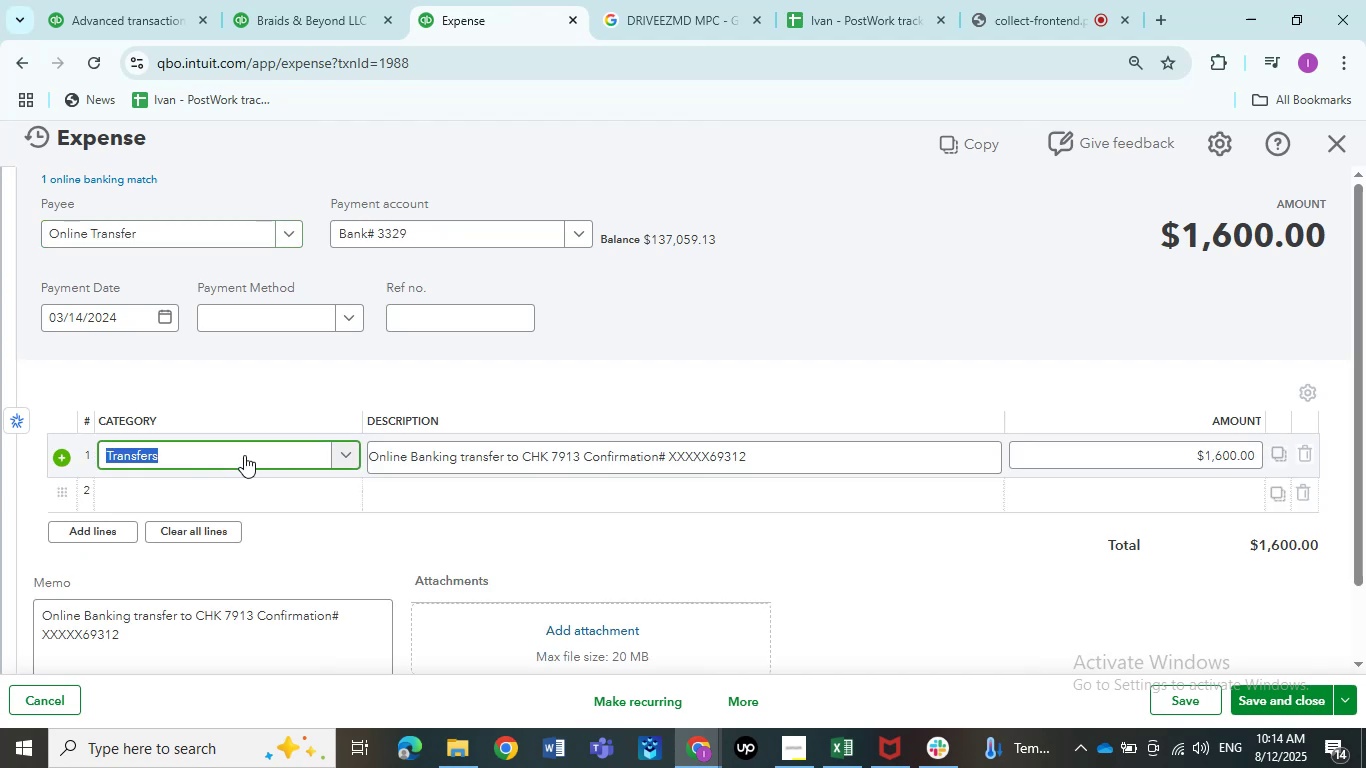 
type(share)
 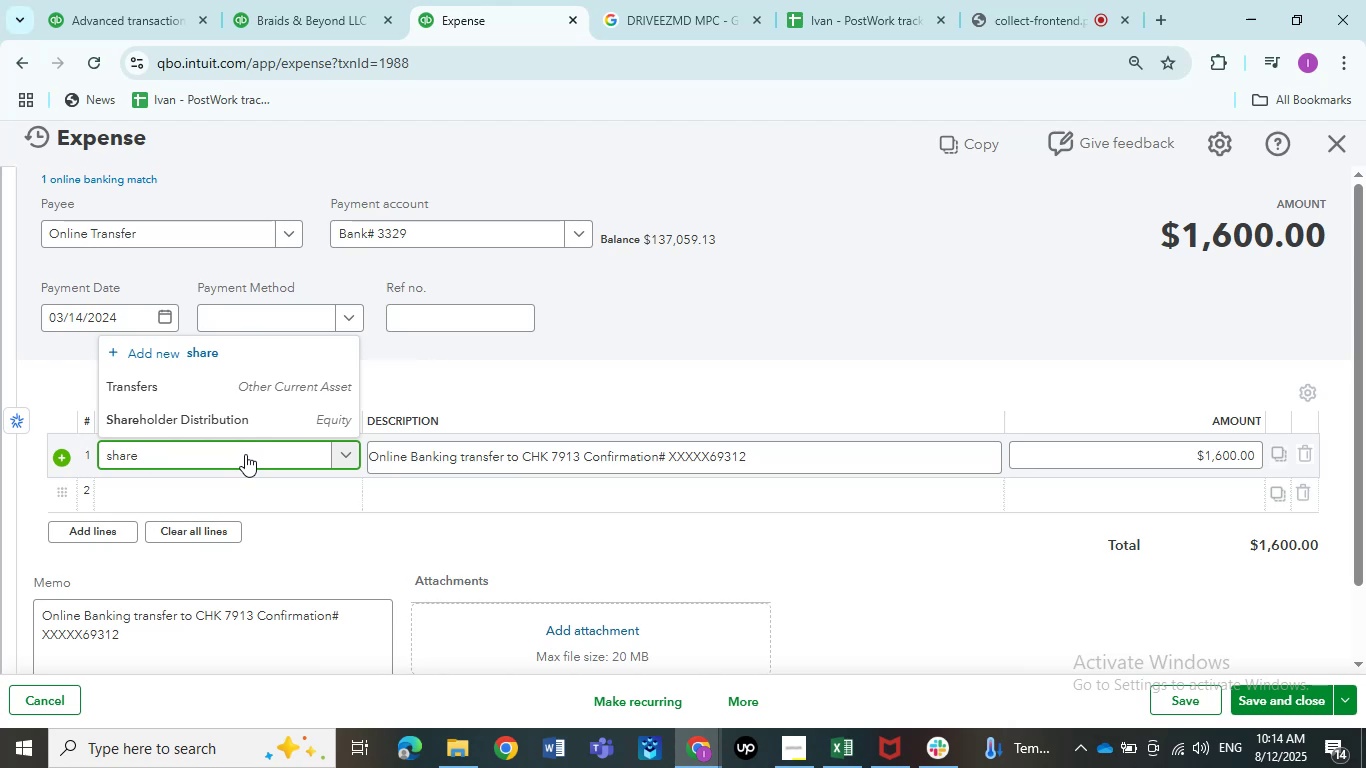 
wait(7.86)
 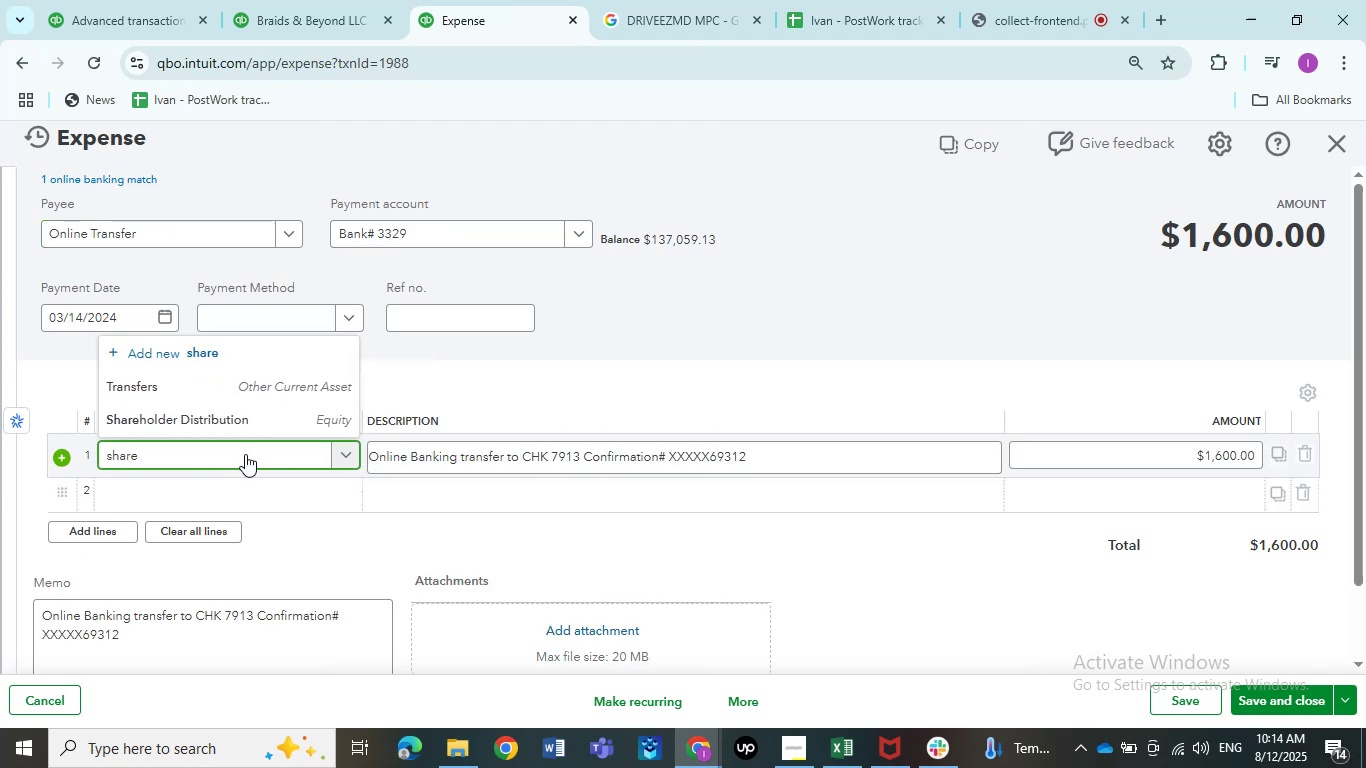 
left_click([245, 429])
 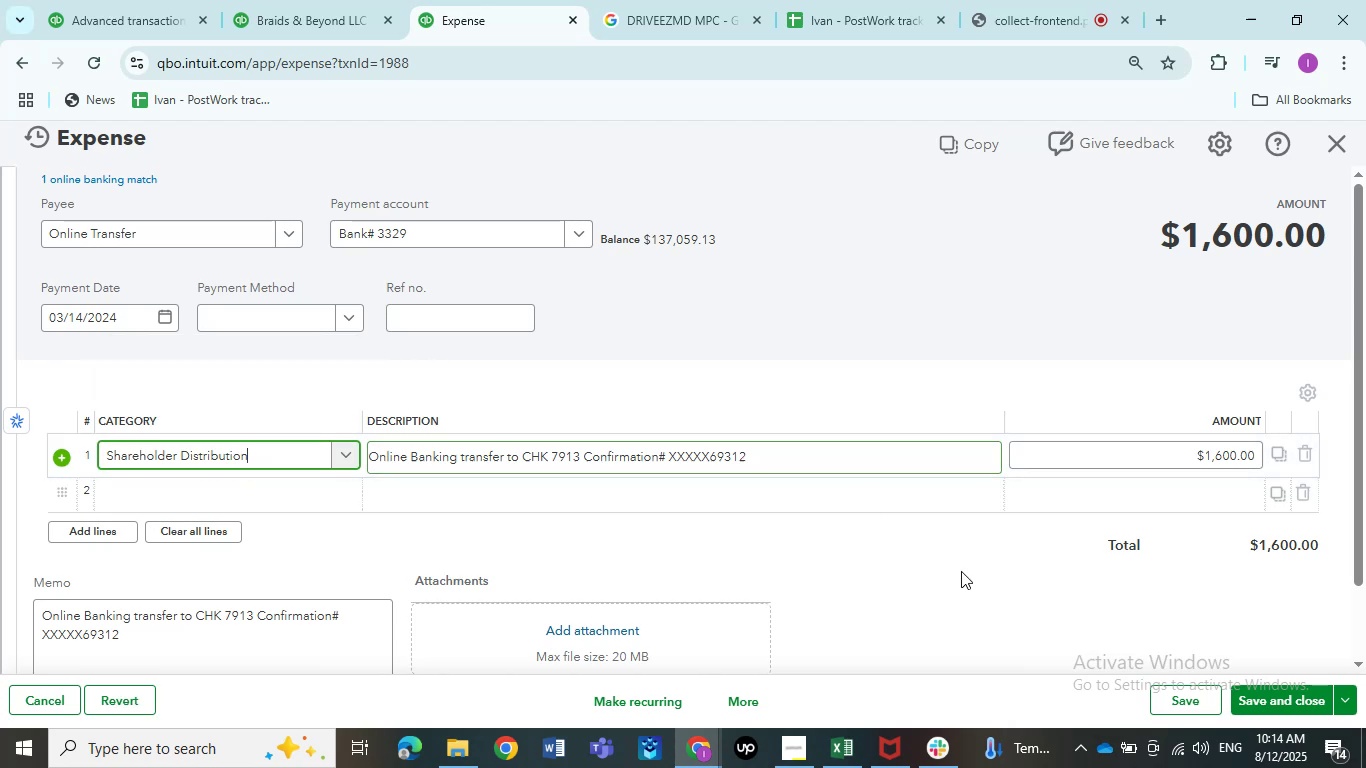 
left_click([1264, 695])
 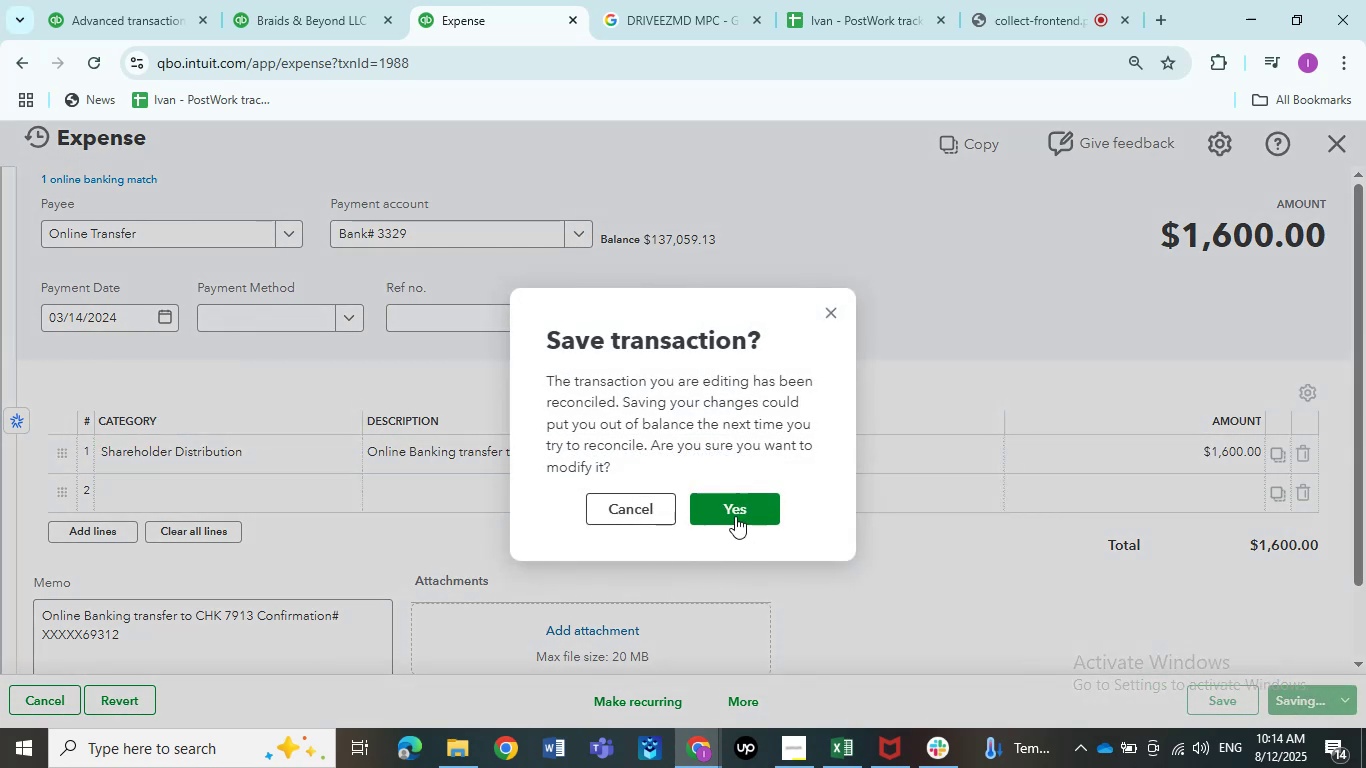 
left_click([729, 514])
 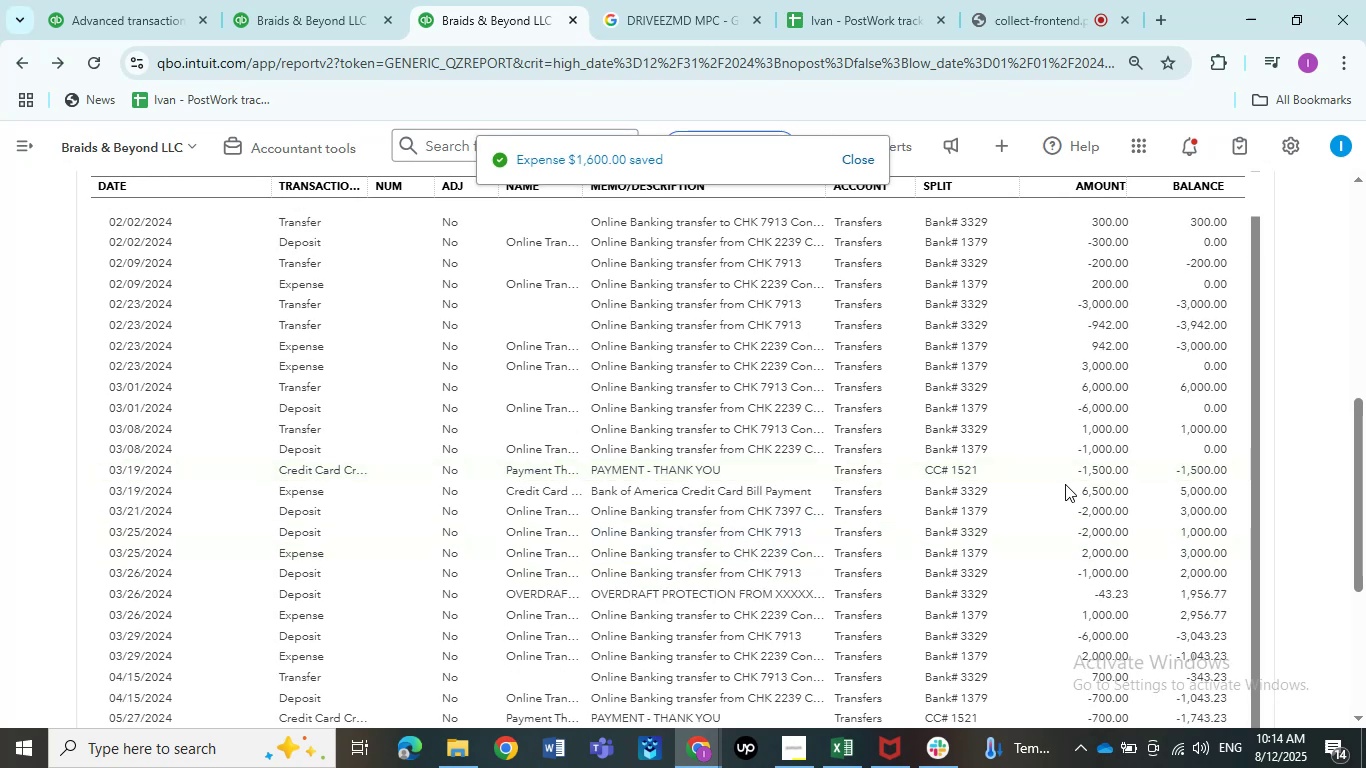 
wait(7.67)
 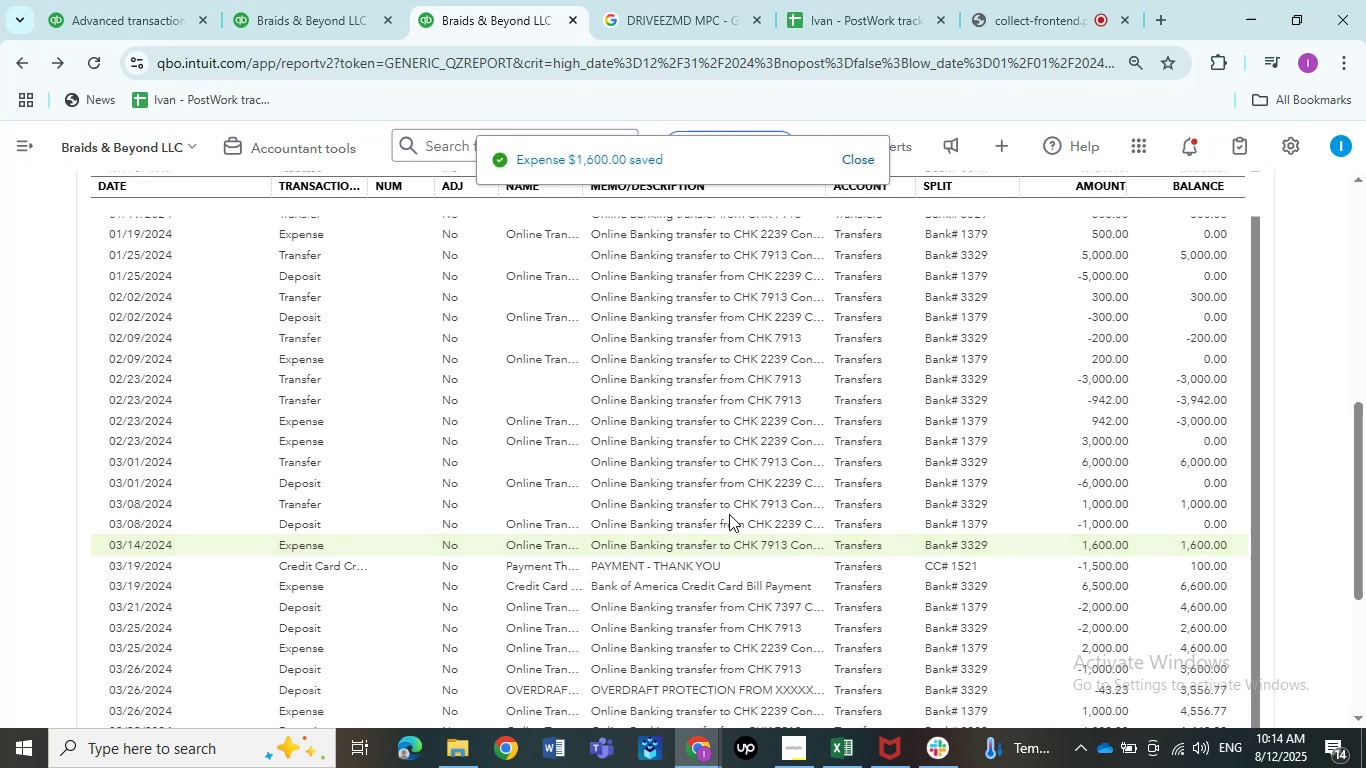 
left_click([1120, 469])
 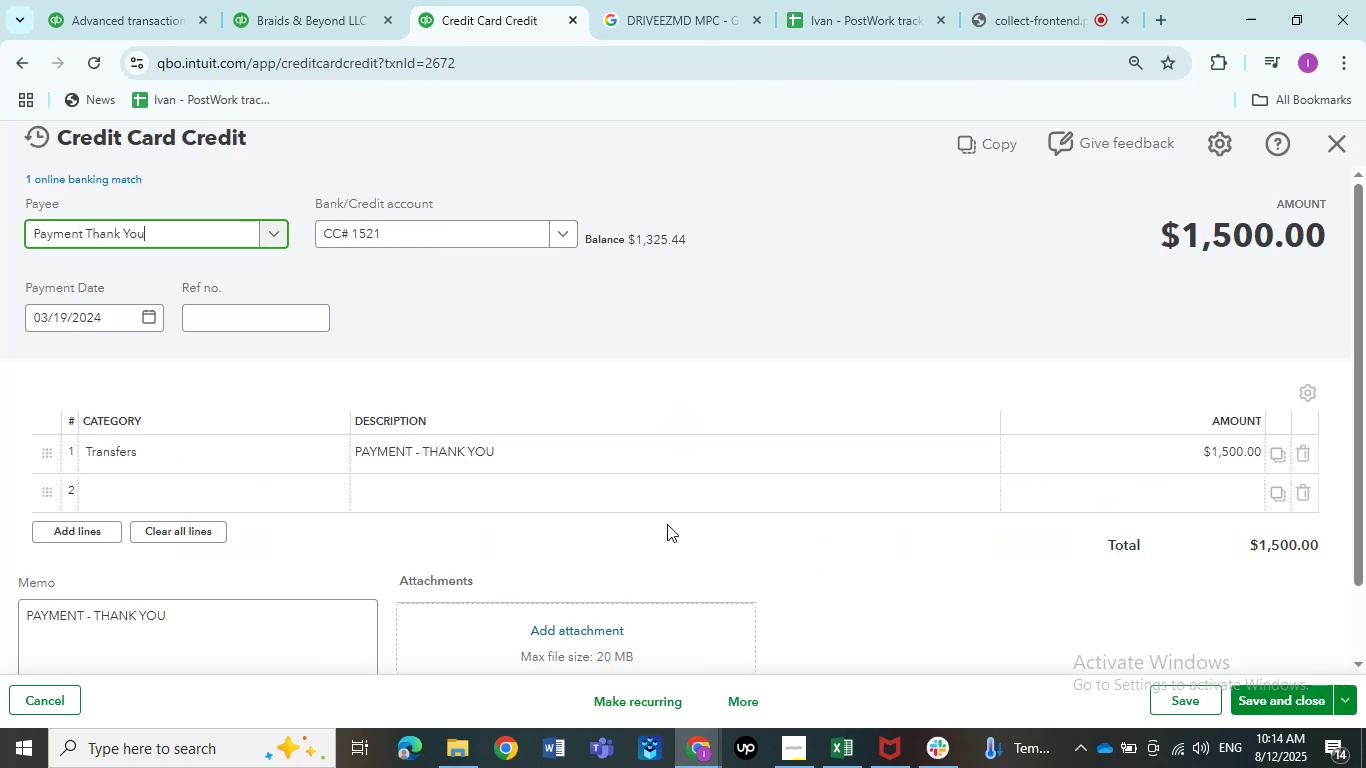 
wait(5.03)
 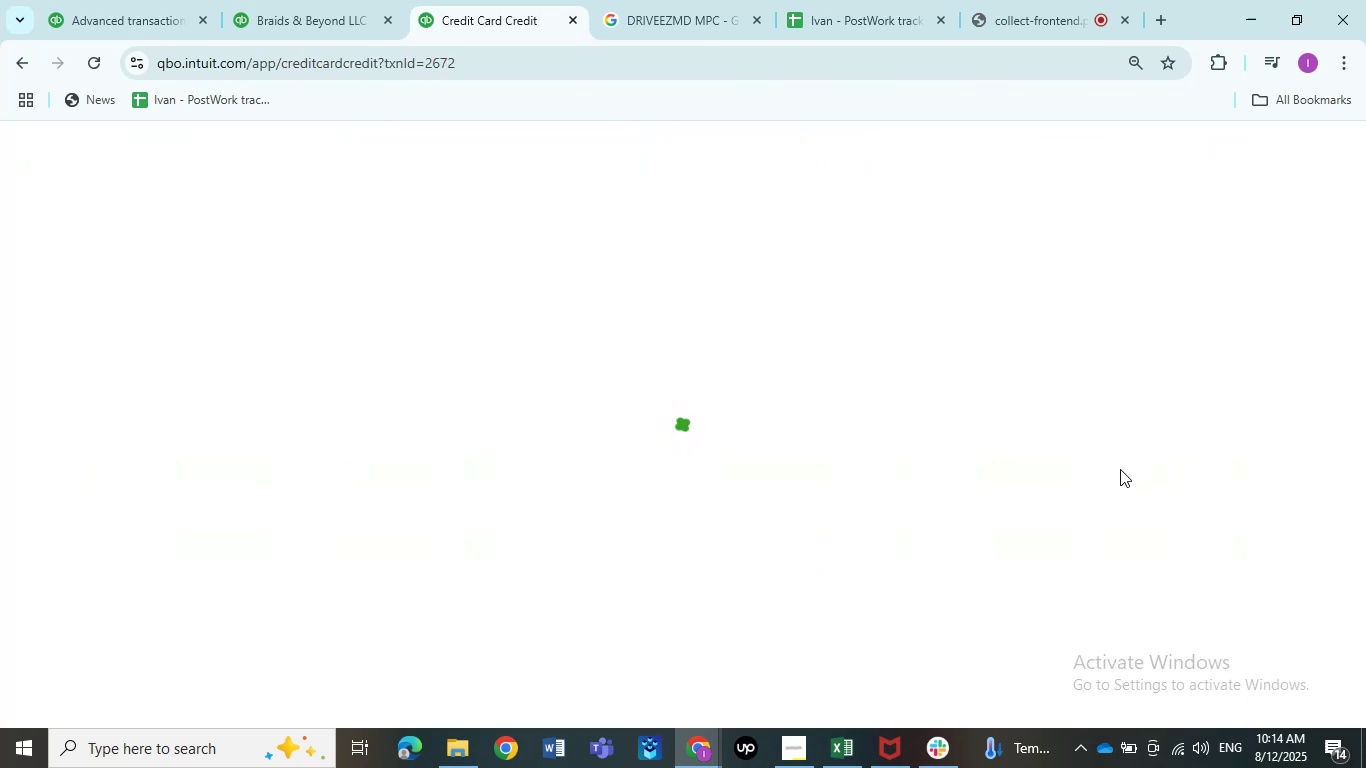 
left_click([109, 440])
 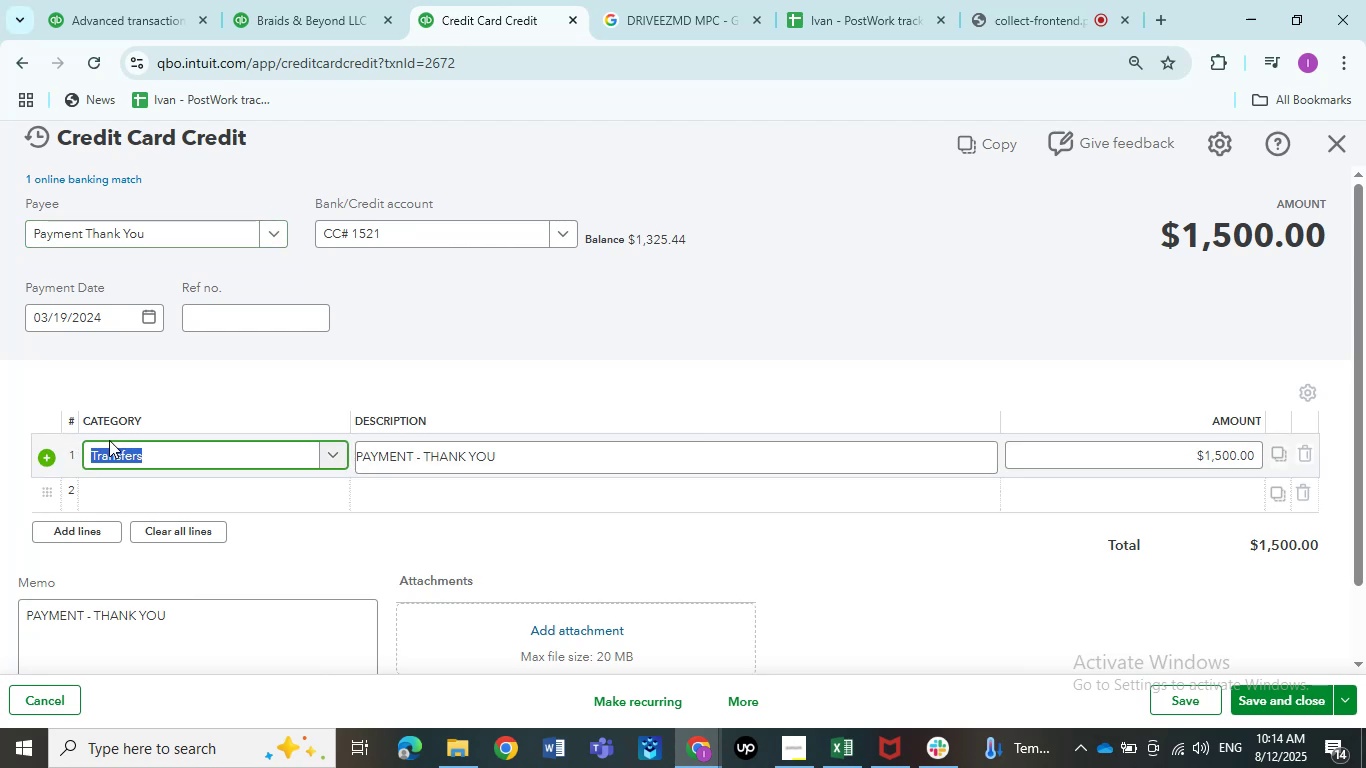 
type(sare)
 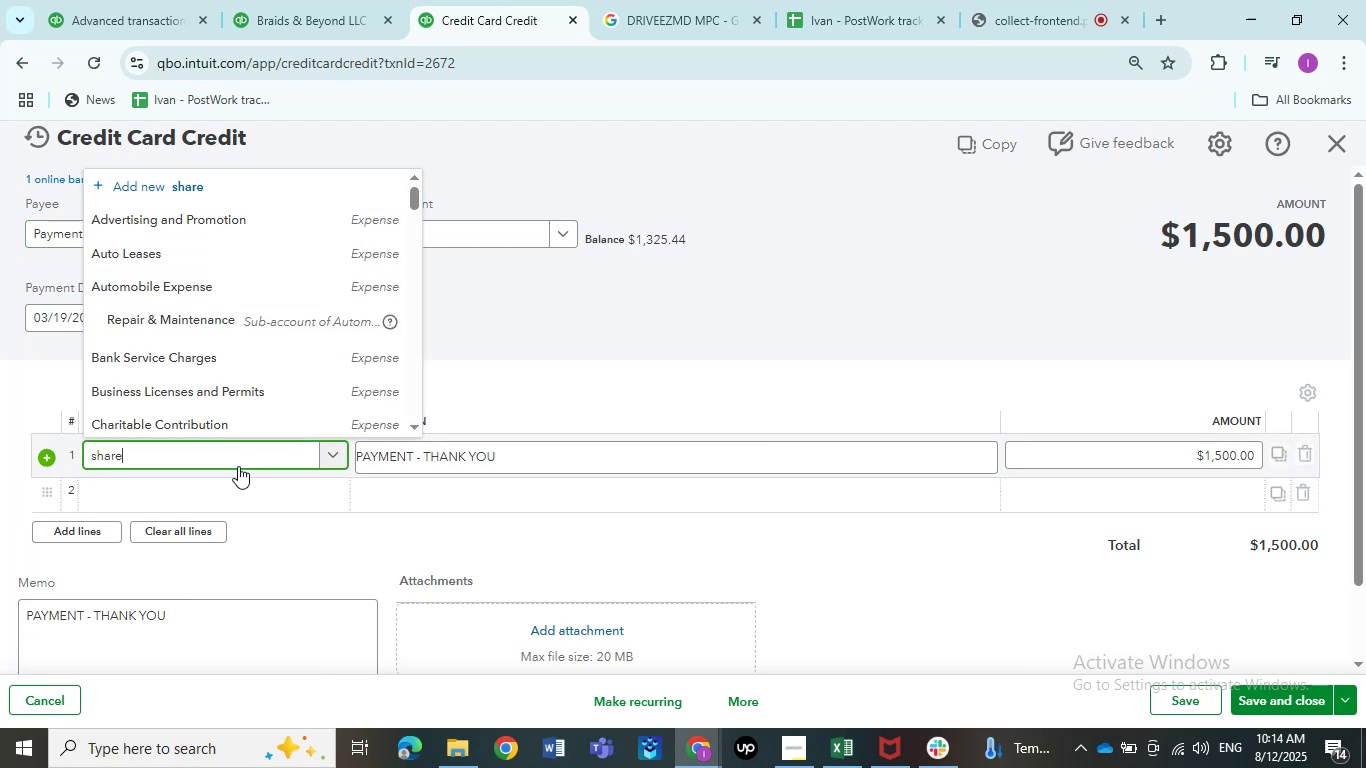 
hold_key(key=H, duration=0.38)
 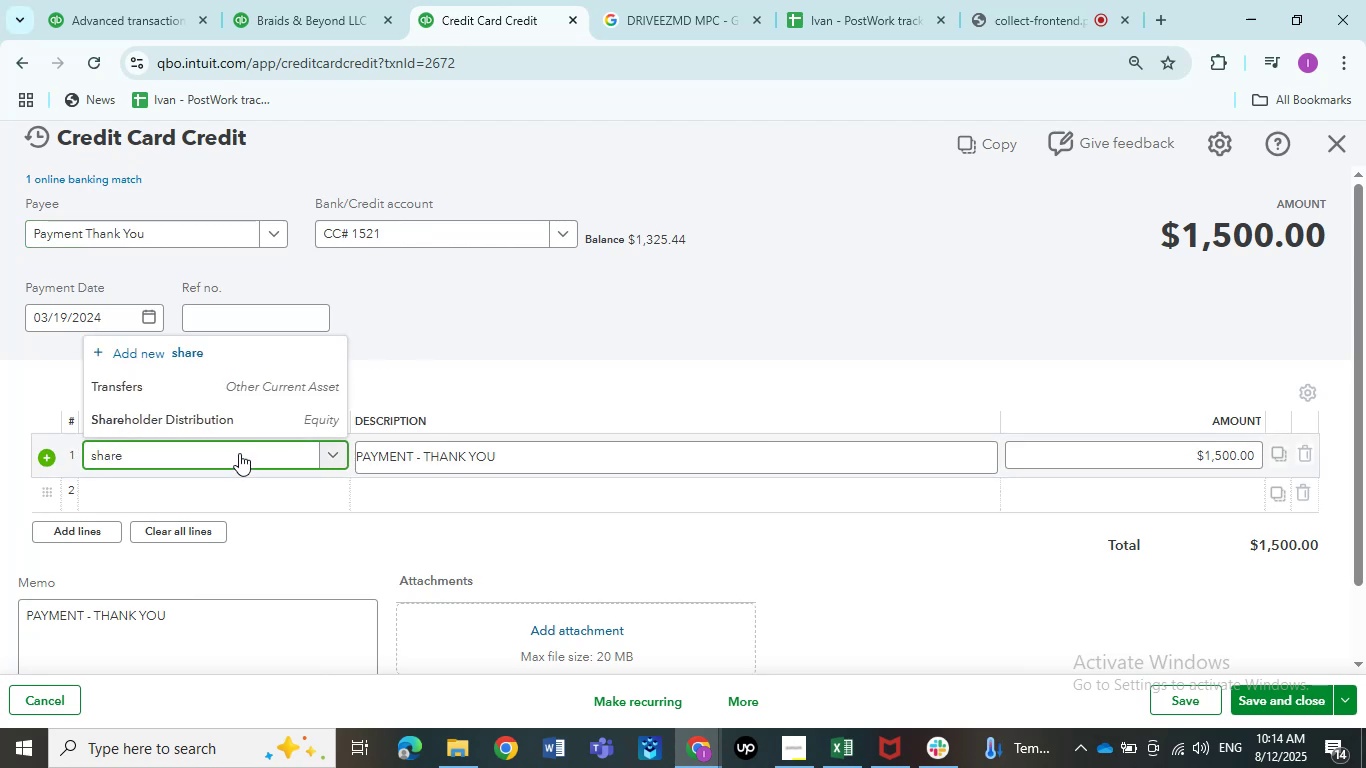 
left_click([230, 430])
 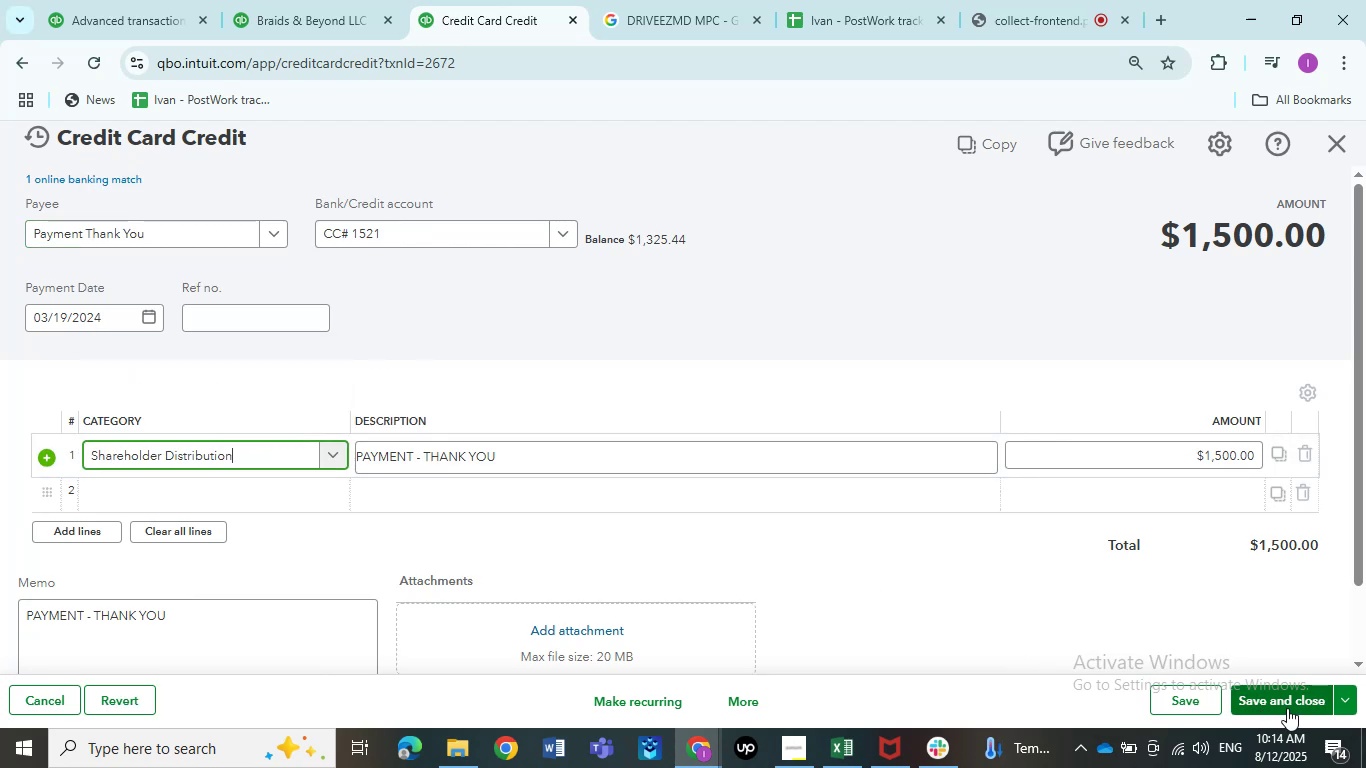 
left_click([1280, 700])
 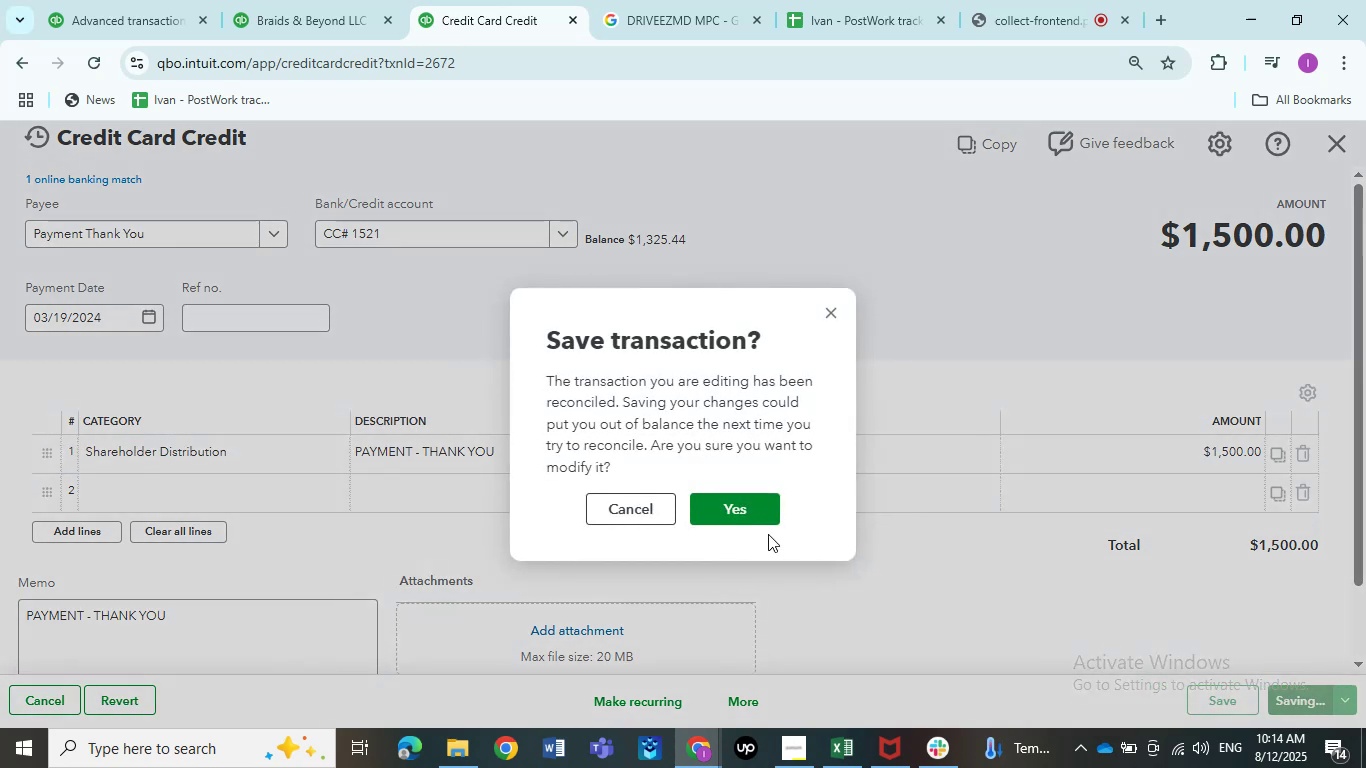 
left_click([761, 521])
 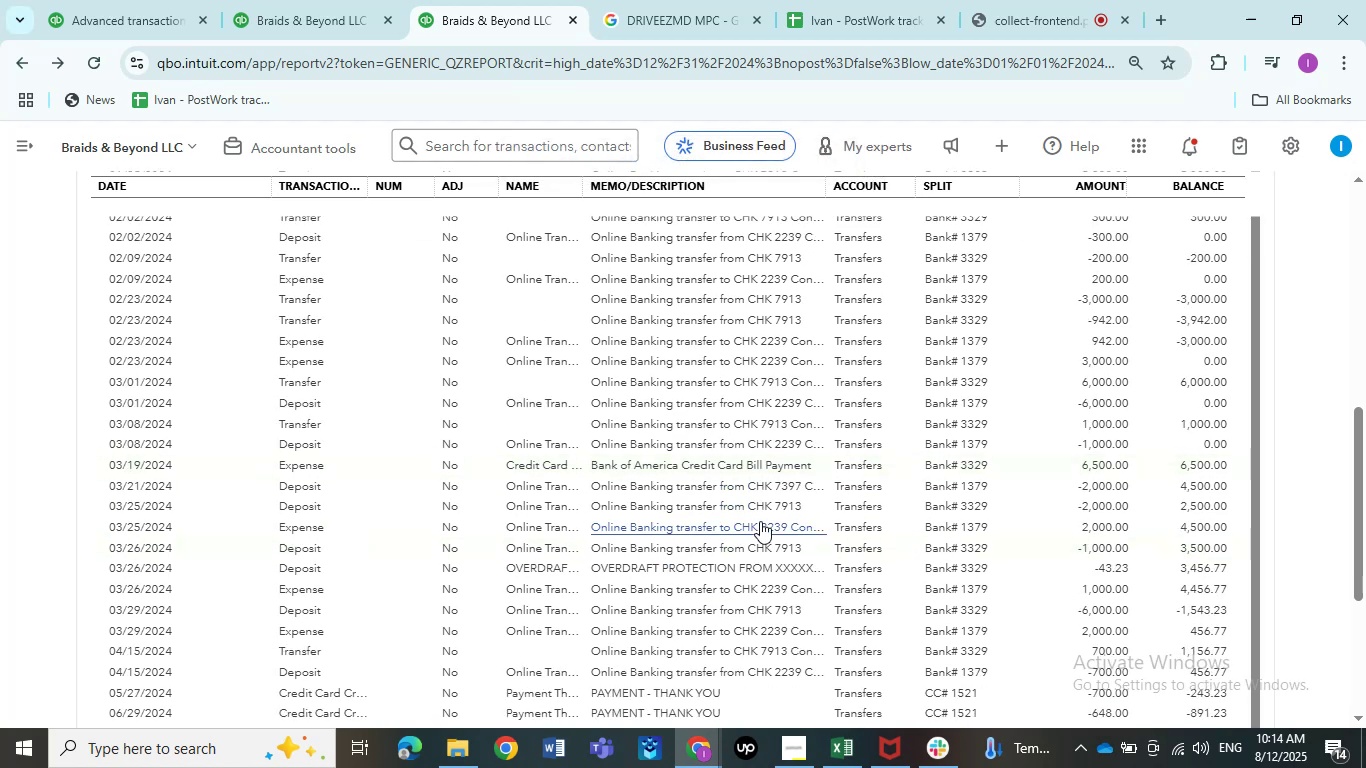 
wait(15.37)
 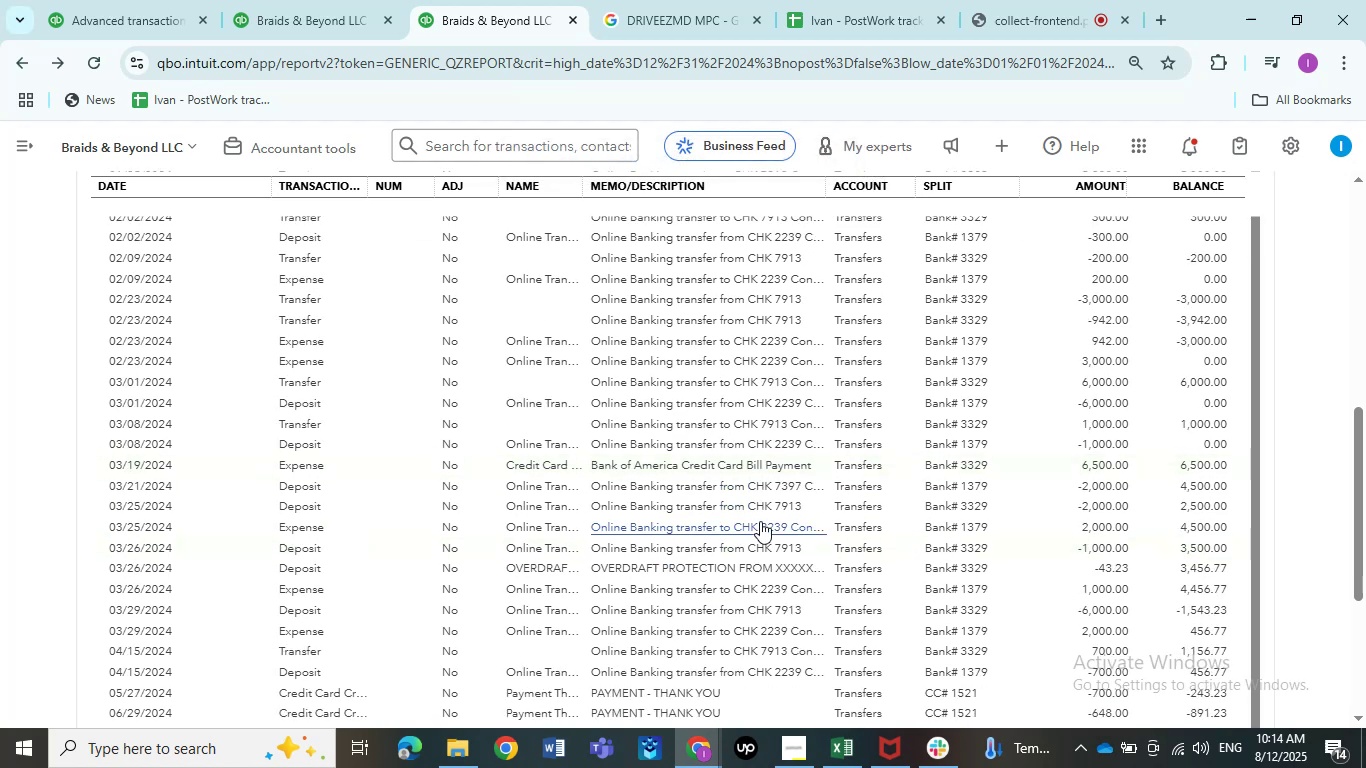 
left_click([1106, 468])
 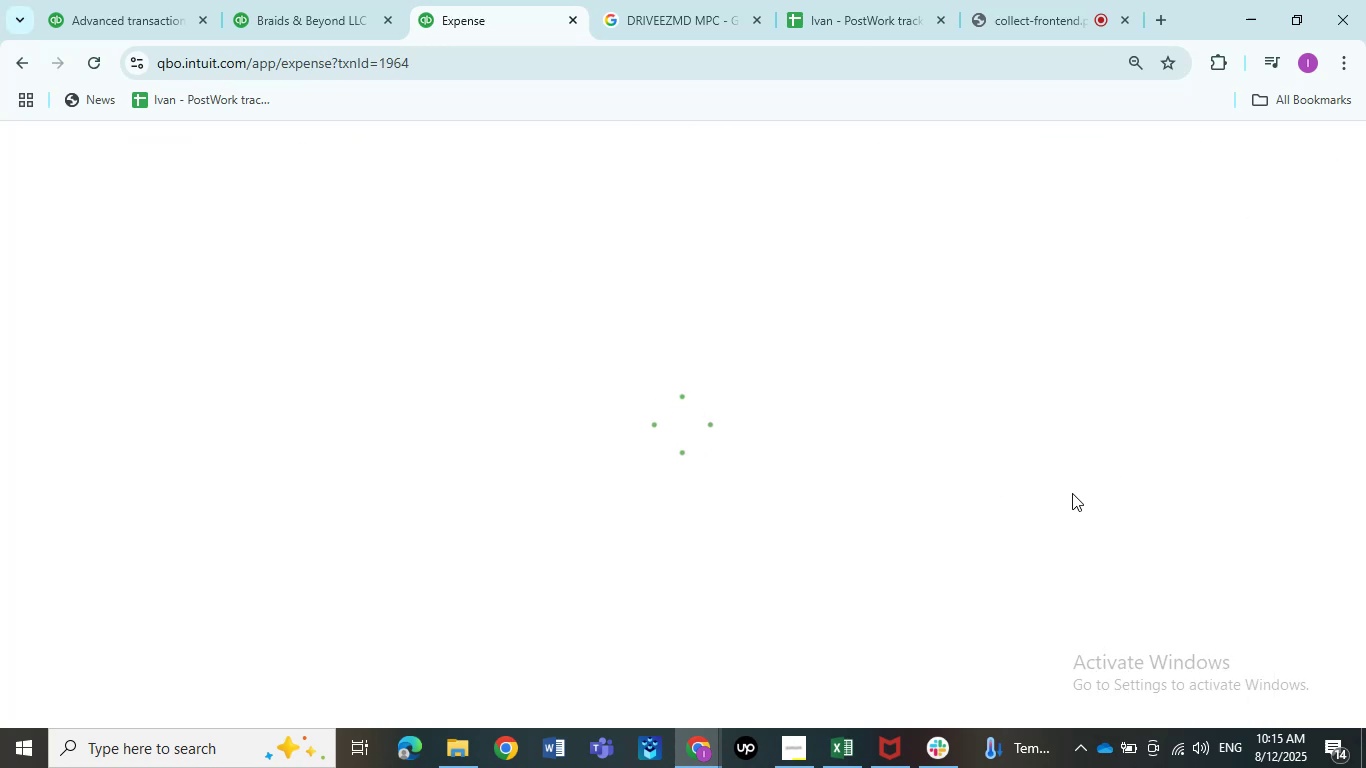 
wait(5.22)
 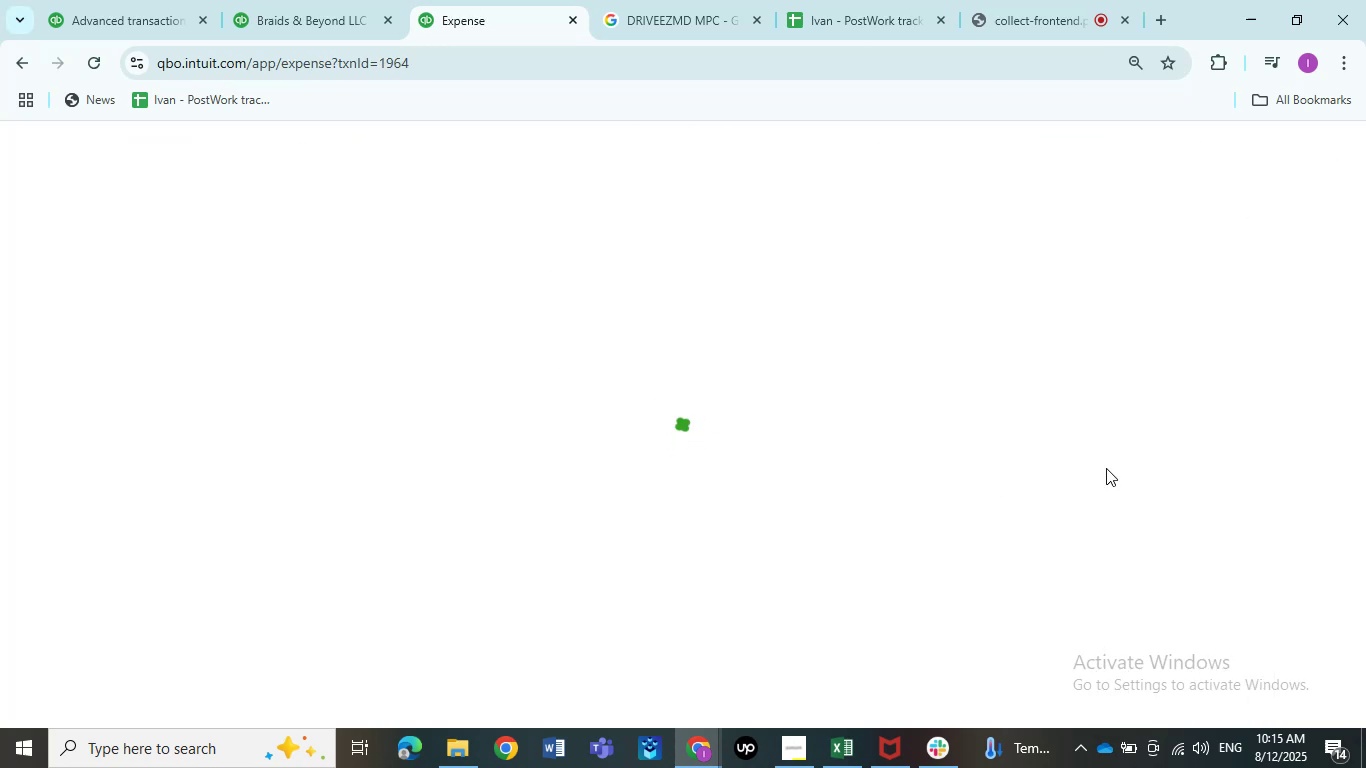 
left_click([218, 469])
 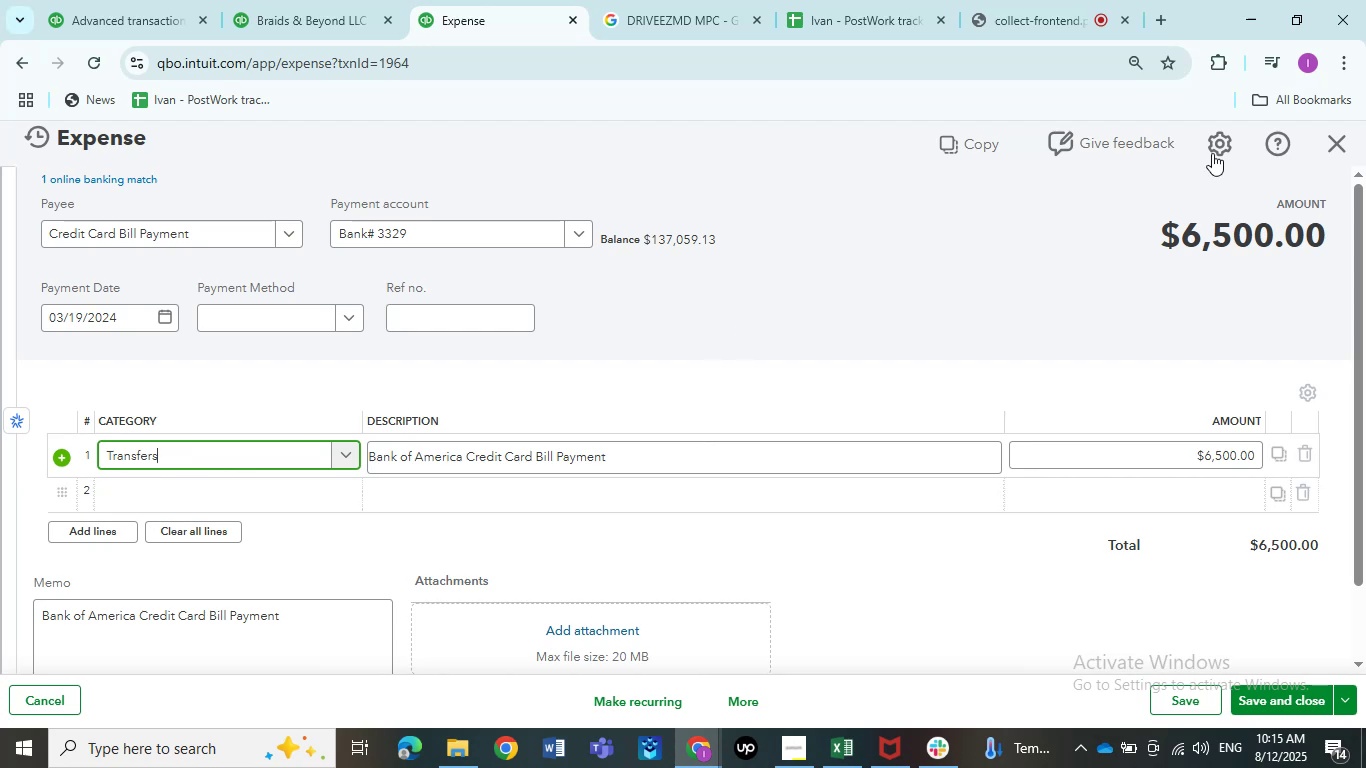 
left_click([1317, 143])
 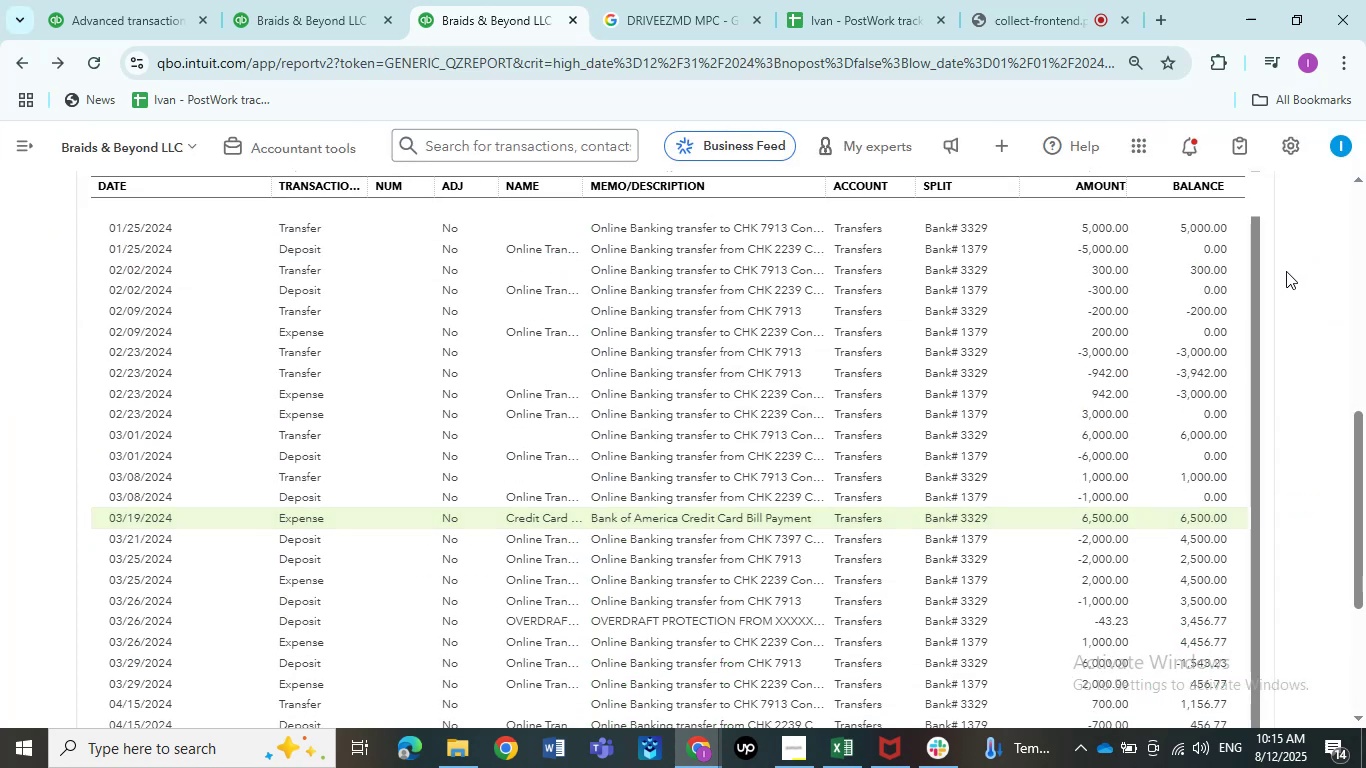 
scroll: coordinate [1239, 290], scroll_direction: down, amount: 1.0
 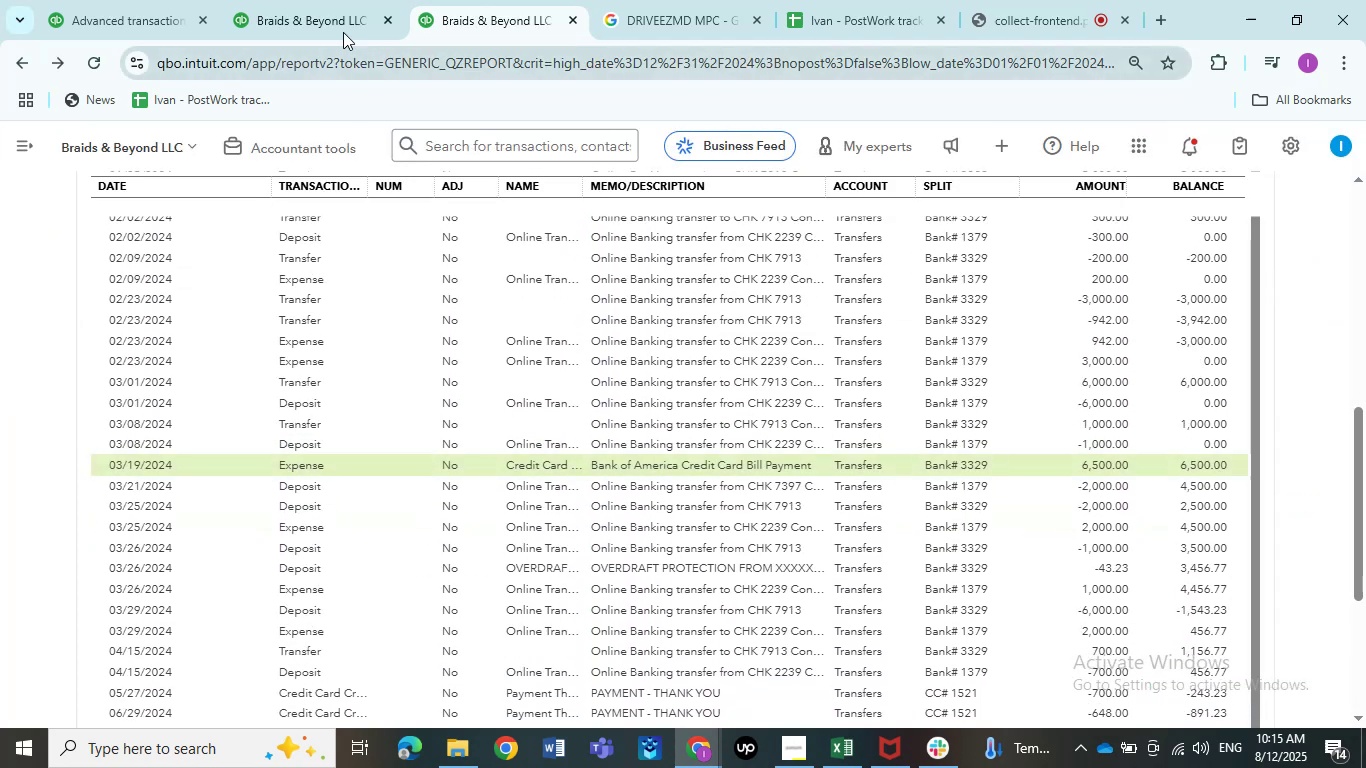 
left_click([154, 0])
 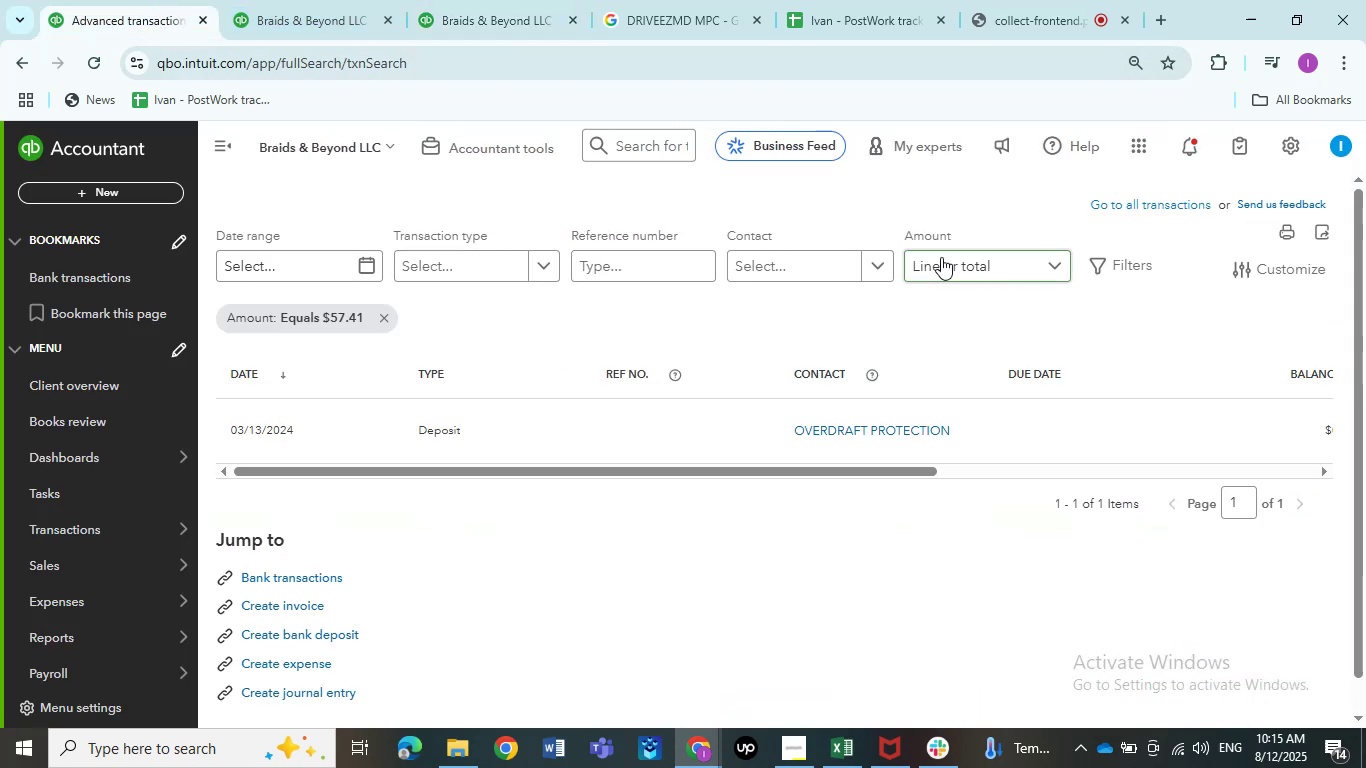 
left_click([941, 257])
 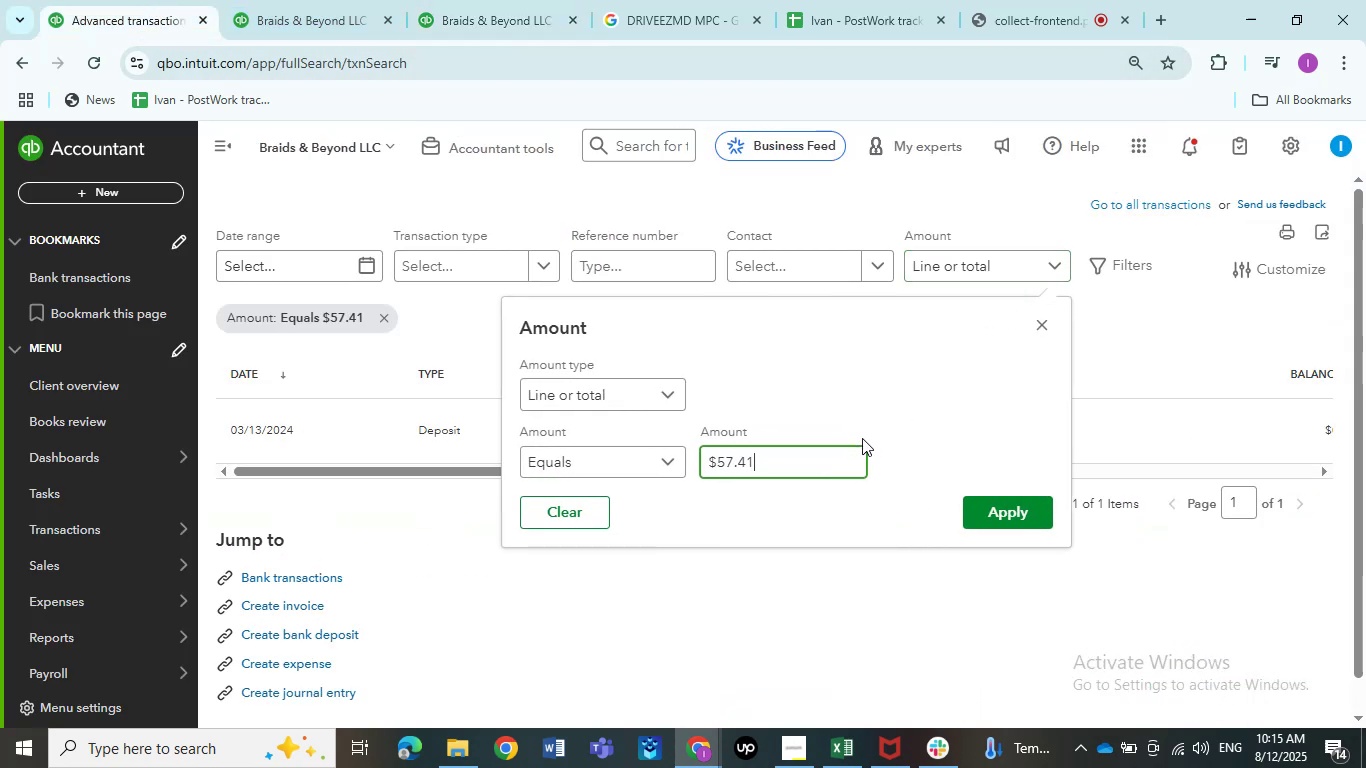 
left_click_drag(start_coordinate=[811, 454], to_coordinate=[615, 456])
 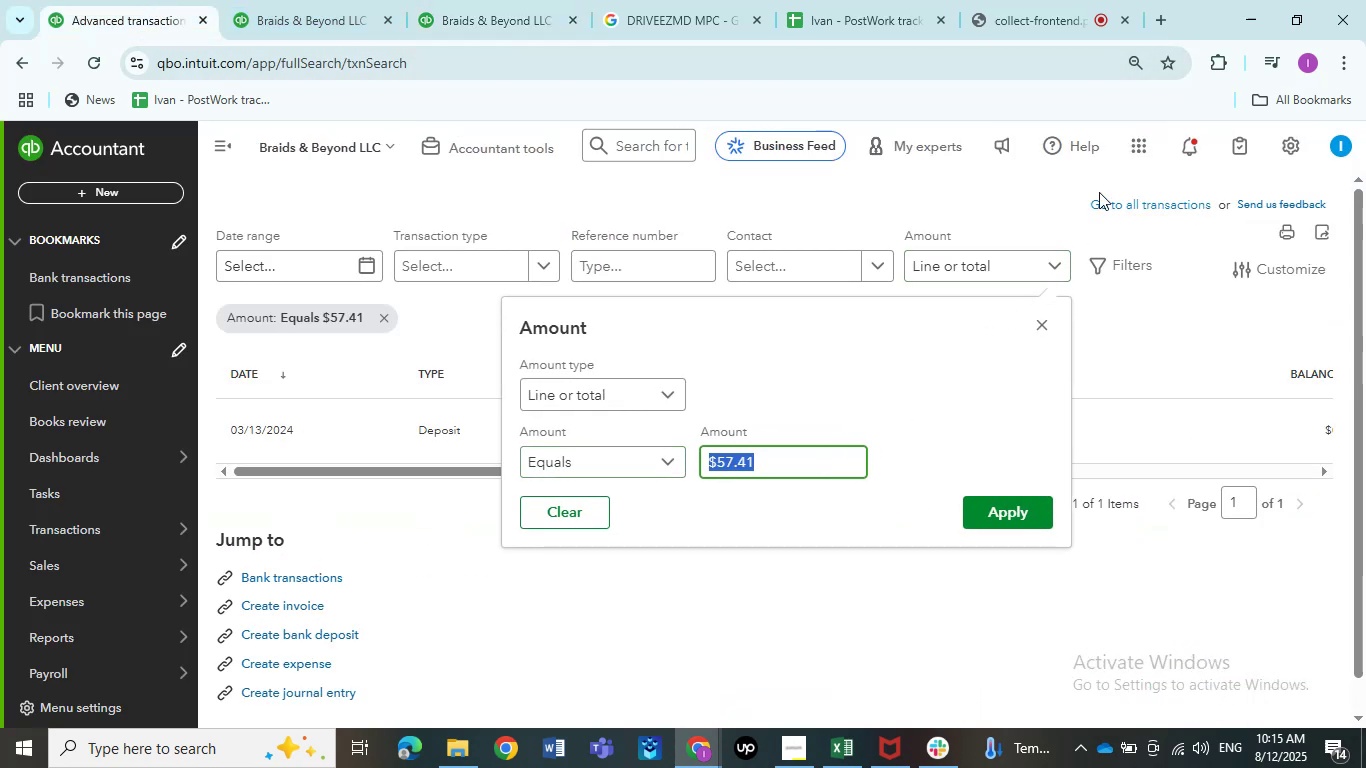 
key(Numpad6)
 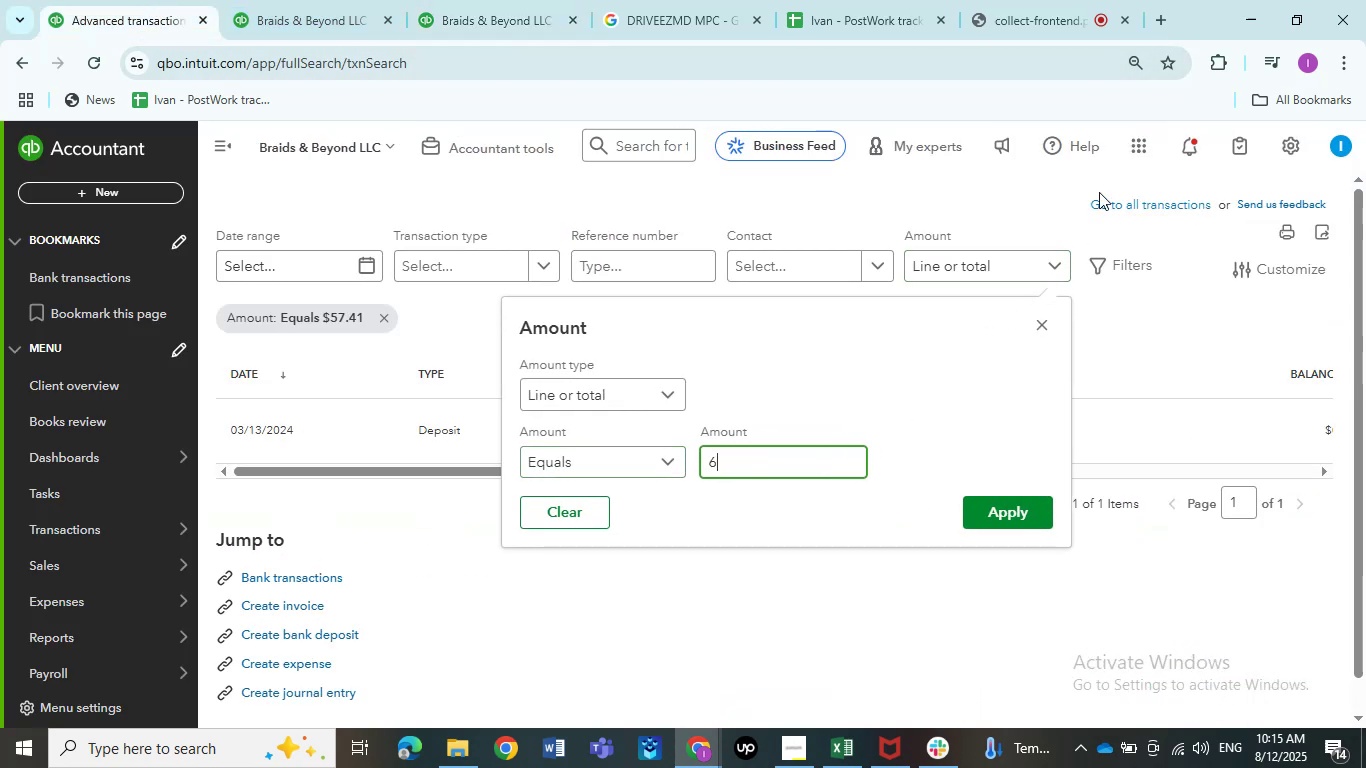 
key(Numpad5)
 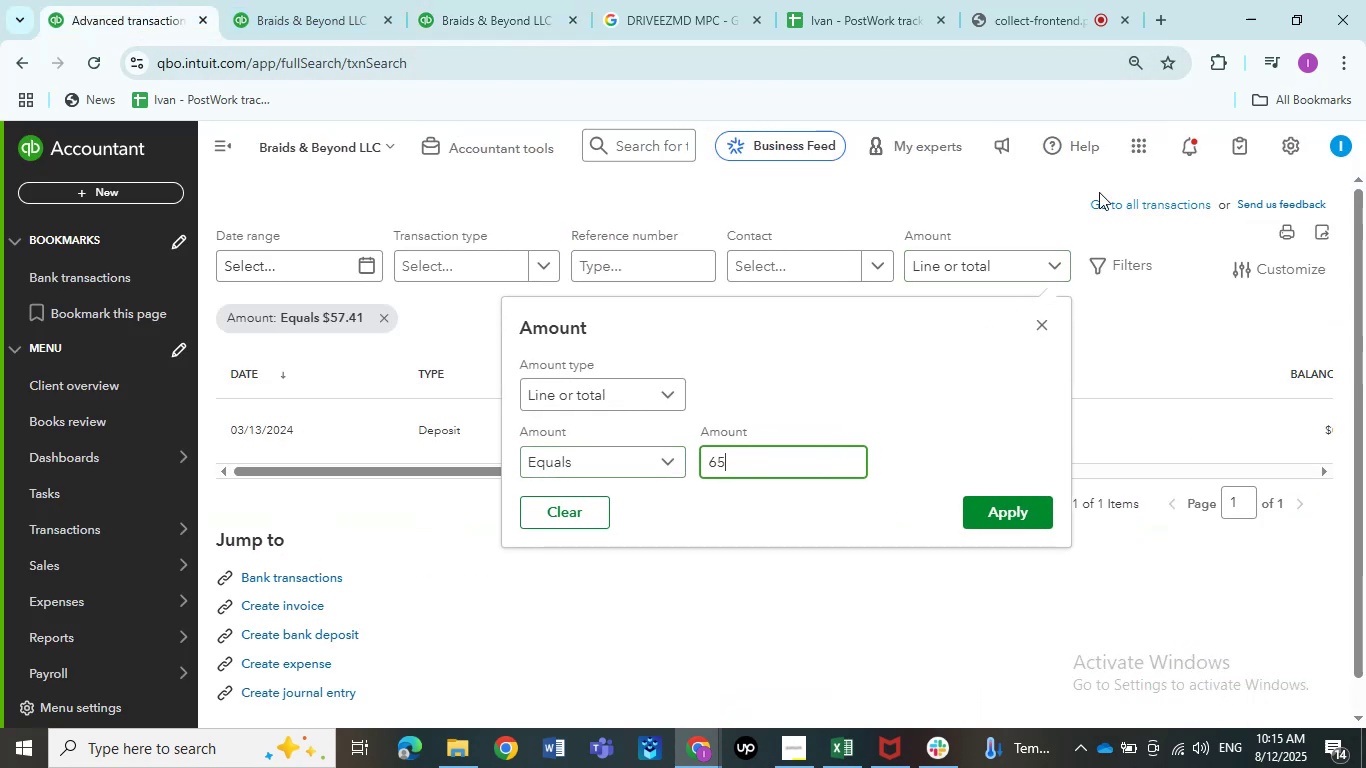 
key(Numpad0)
 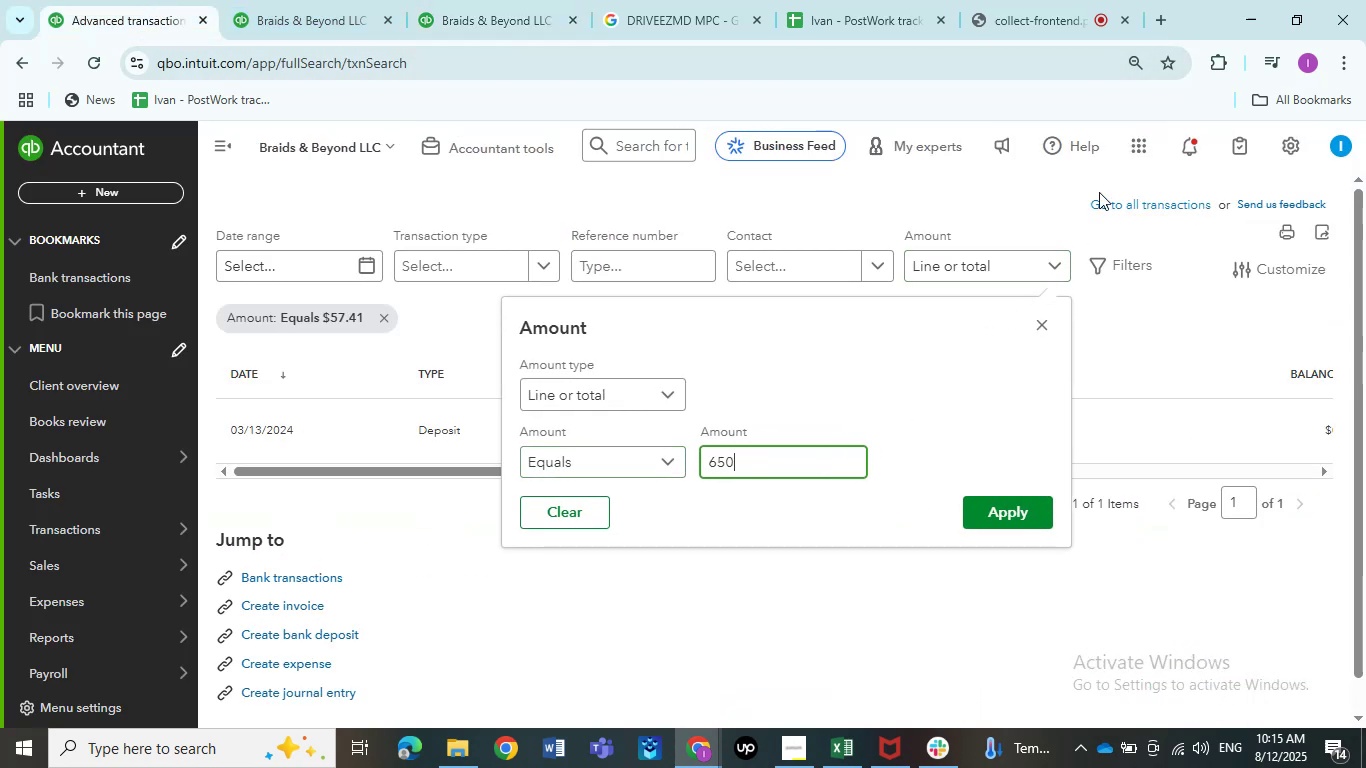 
key(Numpad0)
 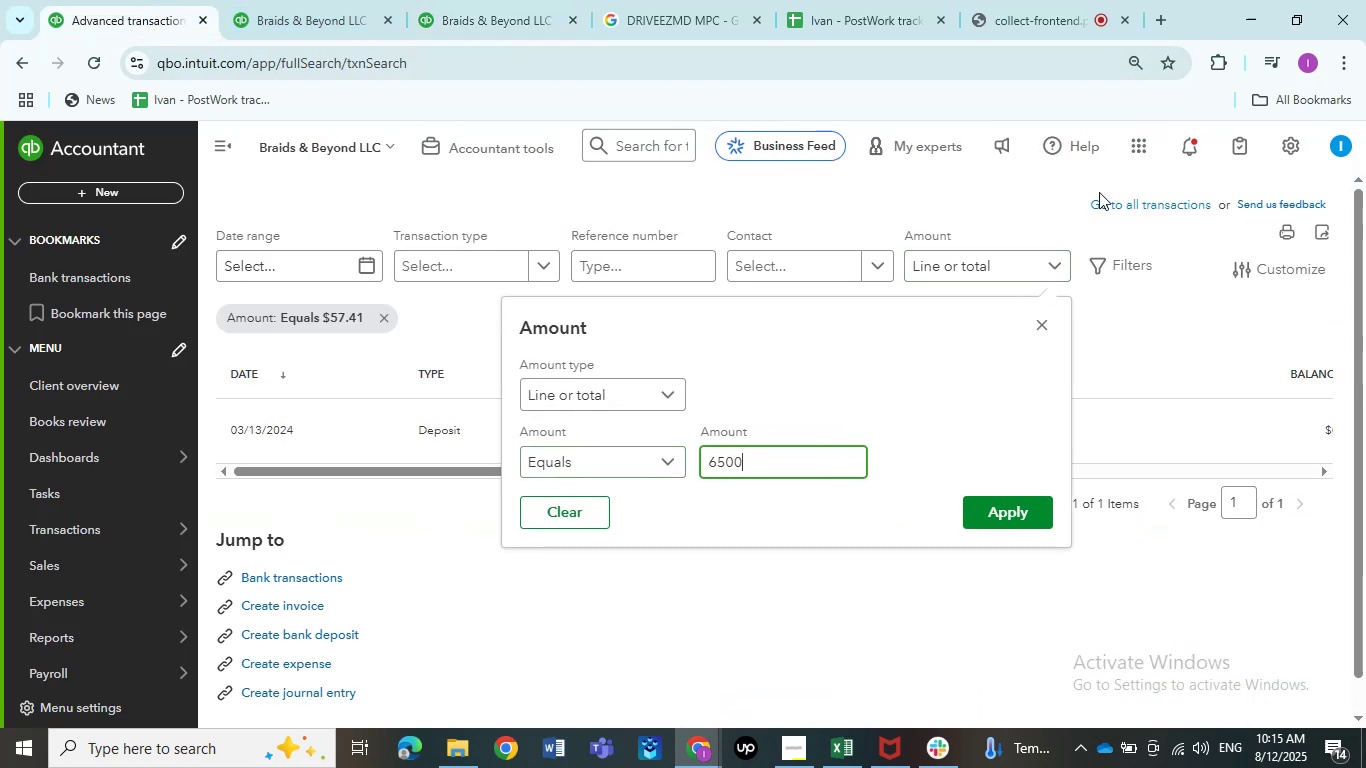 
key(NumpadEnter)
 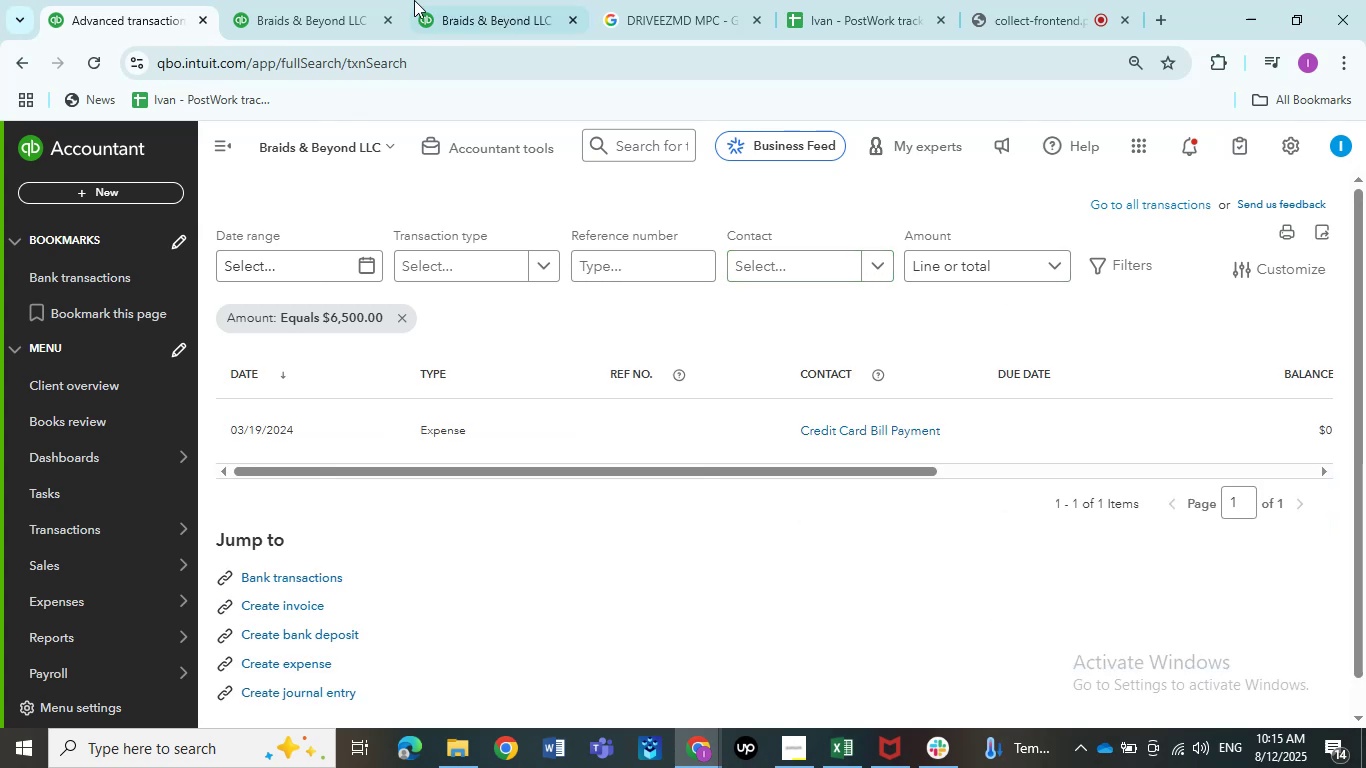 
left_click([458, 0])
 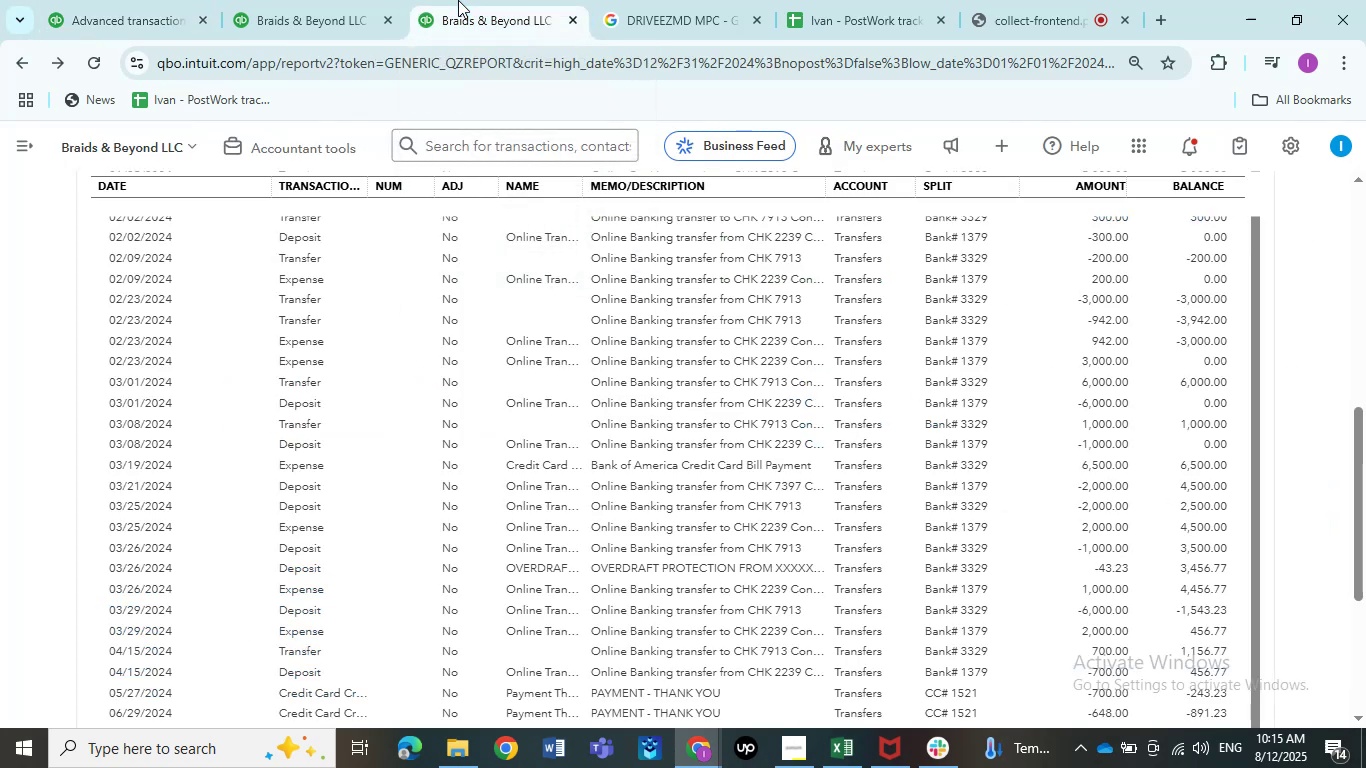 
wait(6.47)
 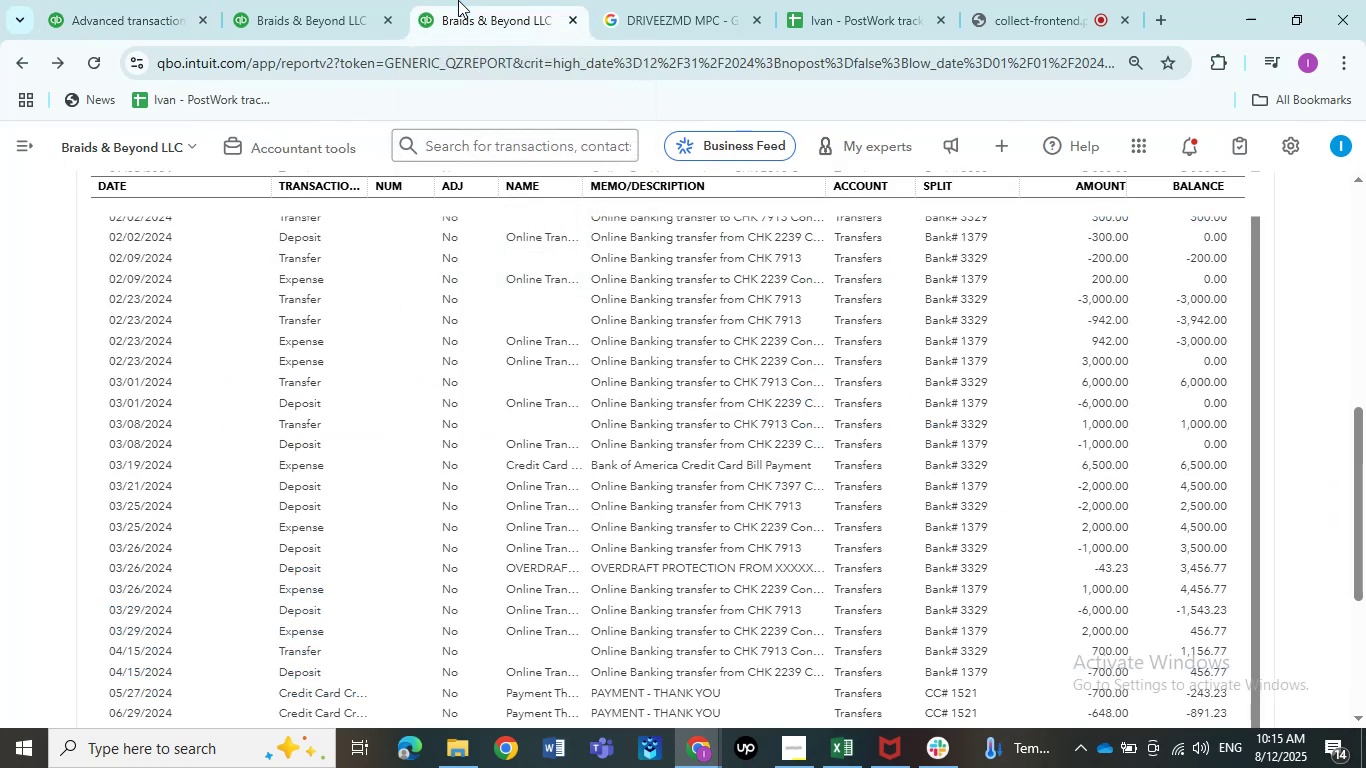 
left_click([1099, 466])
 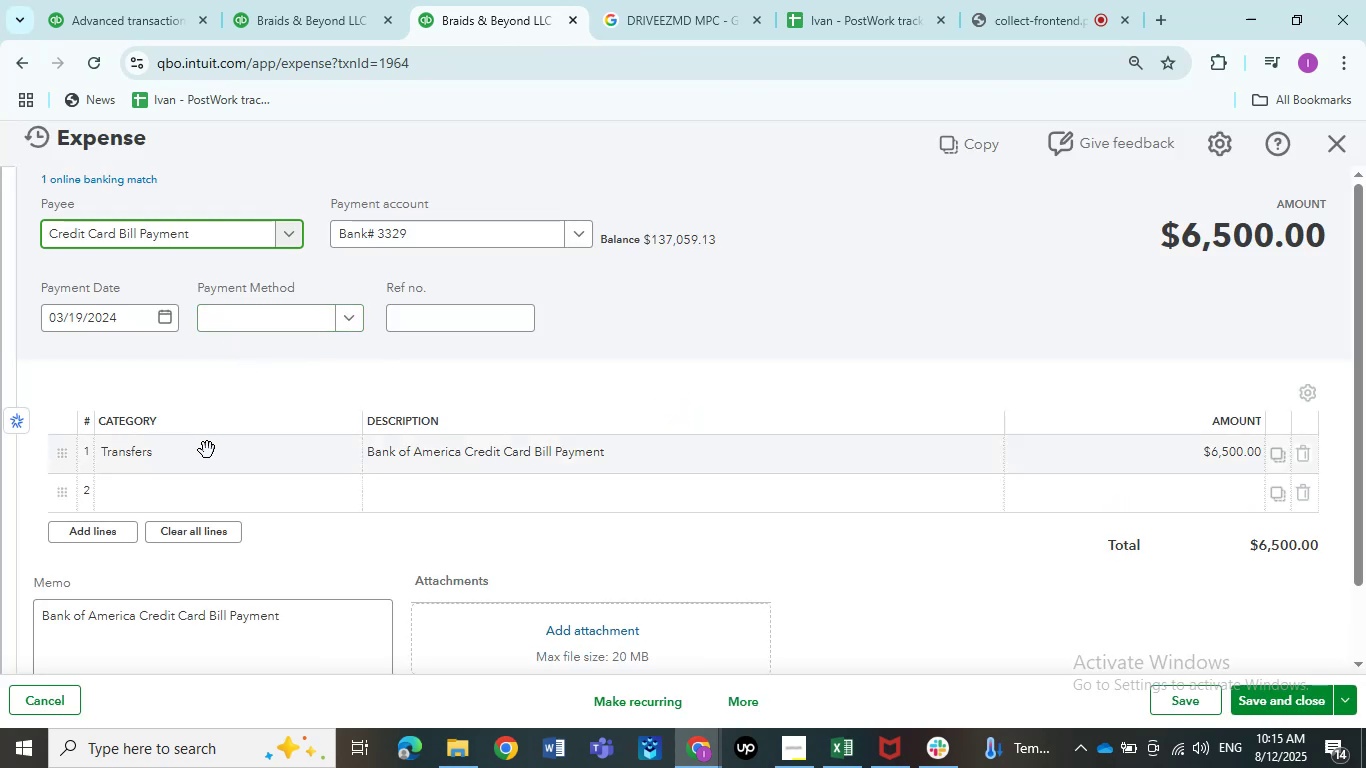 
wait(5.09)
 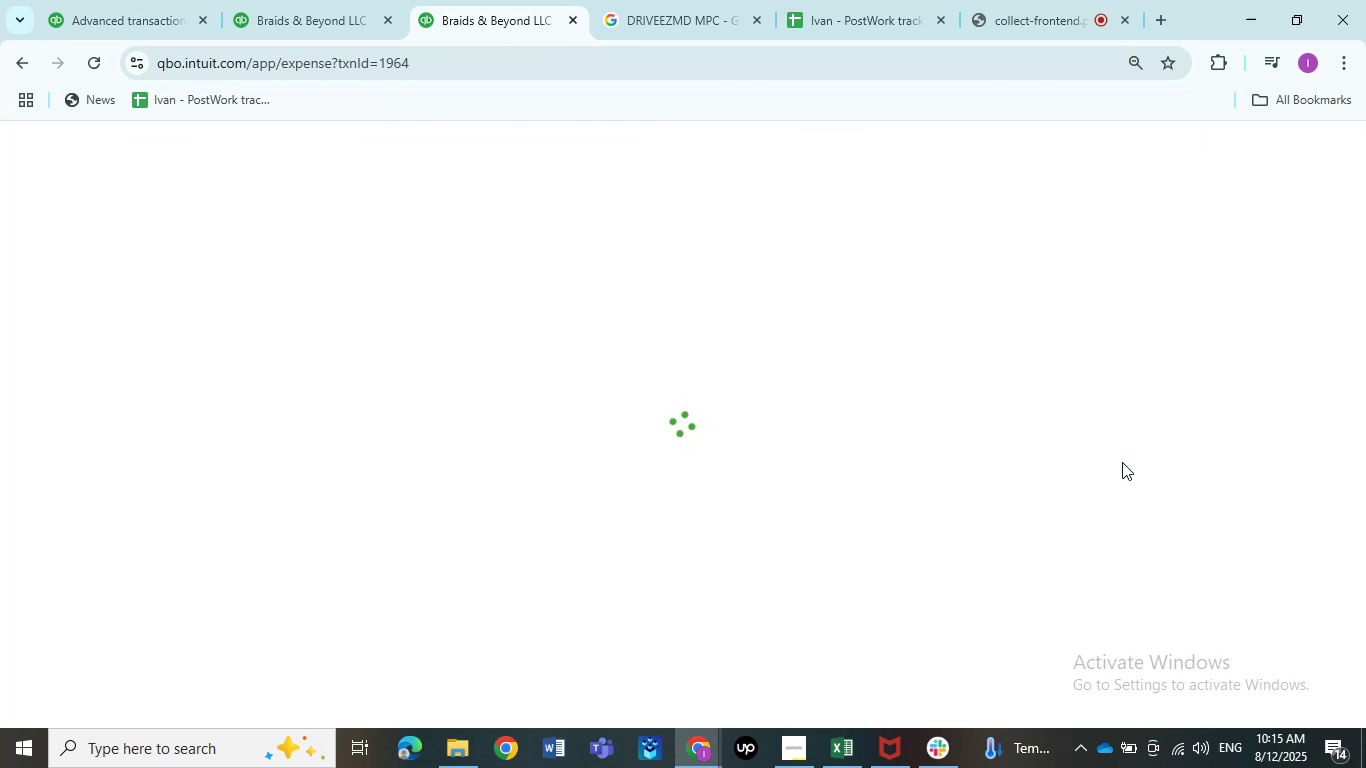 
type(share)
 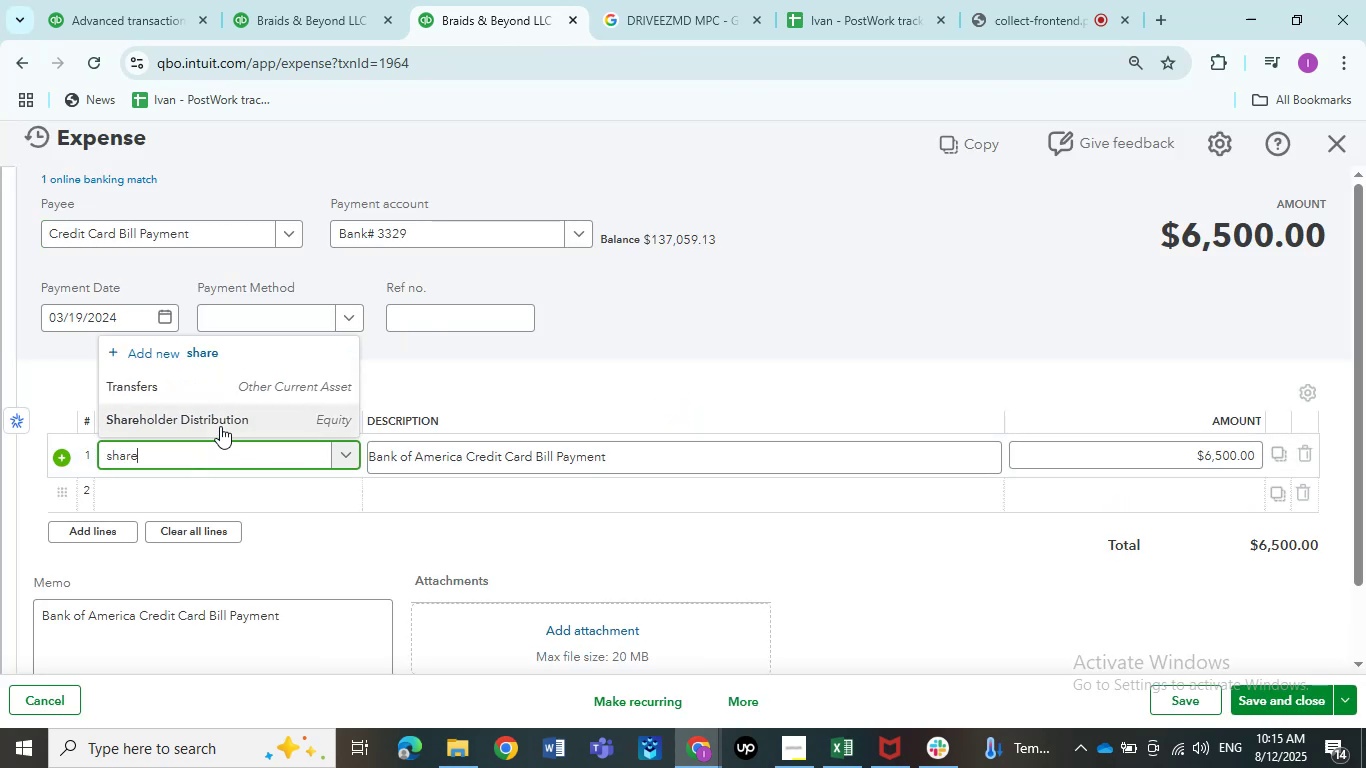 
left_click([220, 426])
 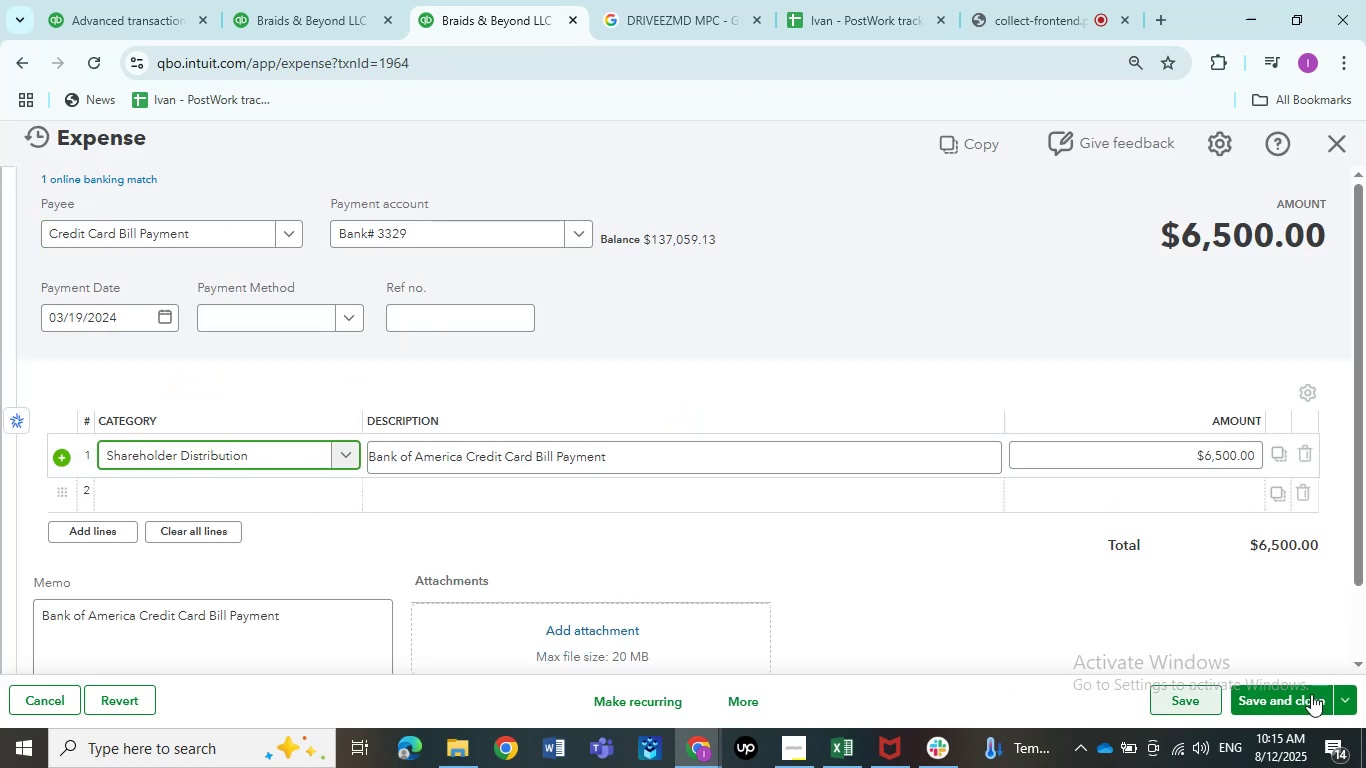 
left_click([1322, 692])
 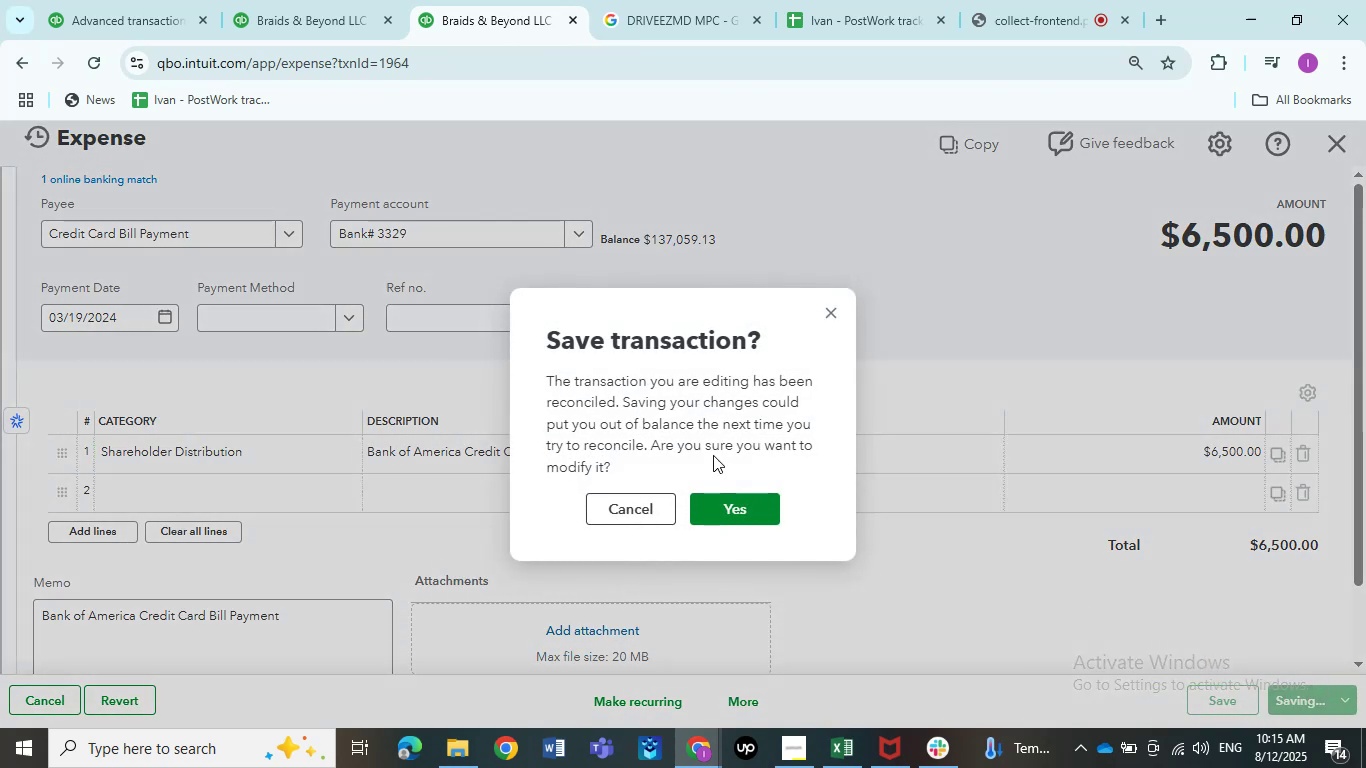 
left_click([752, 519])
 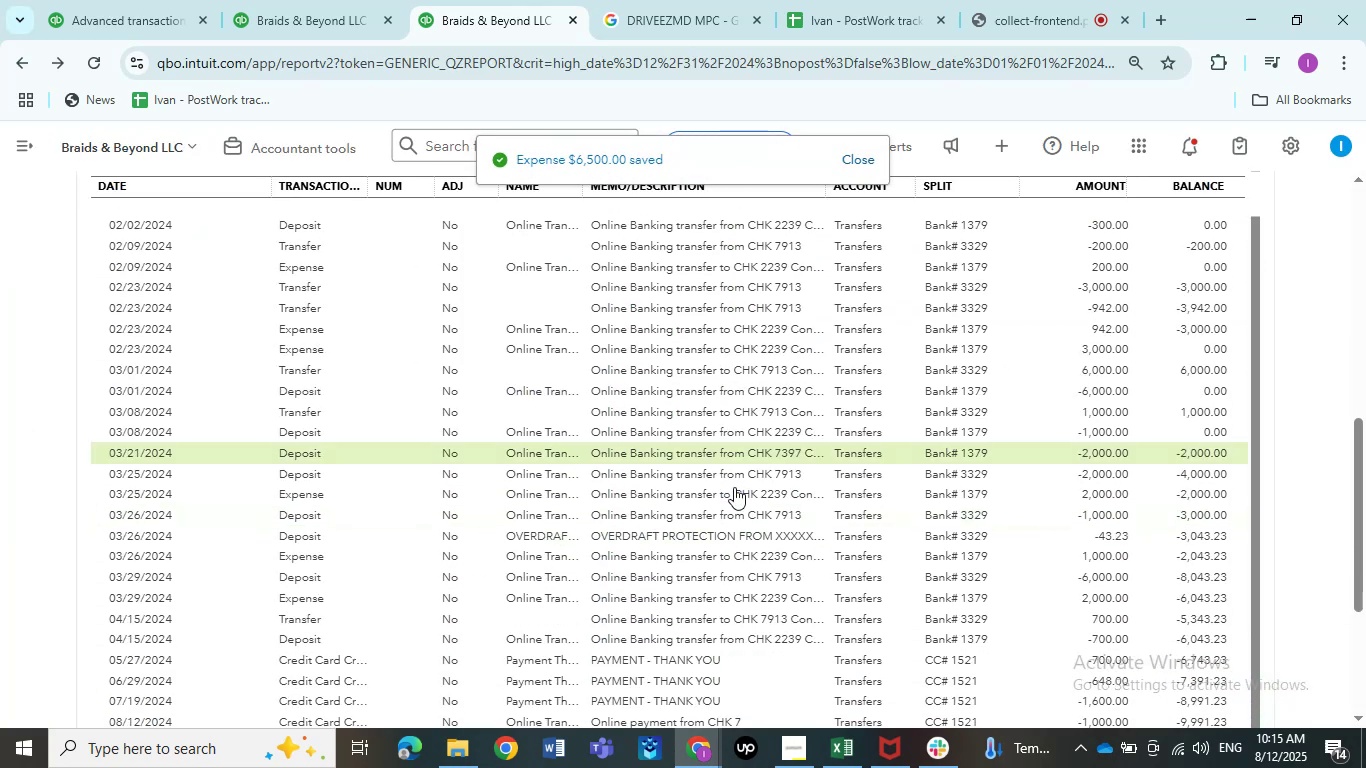 
wait(9.57)
 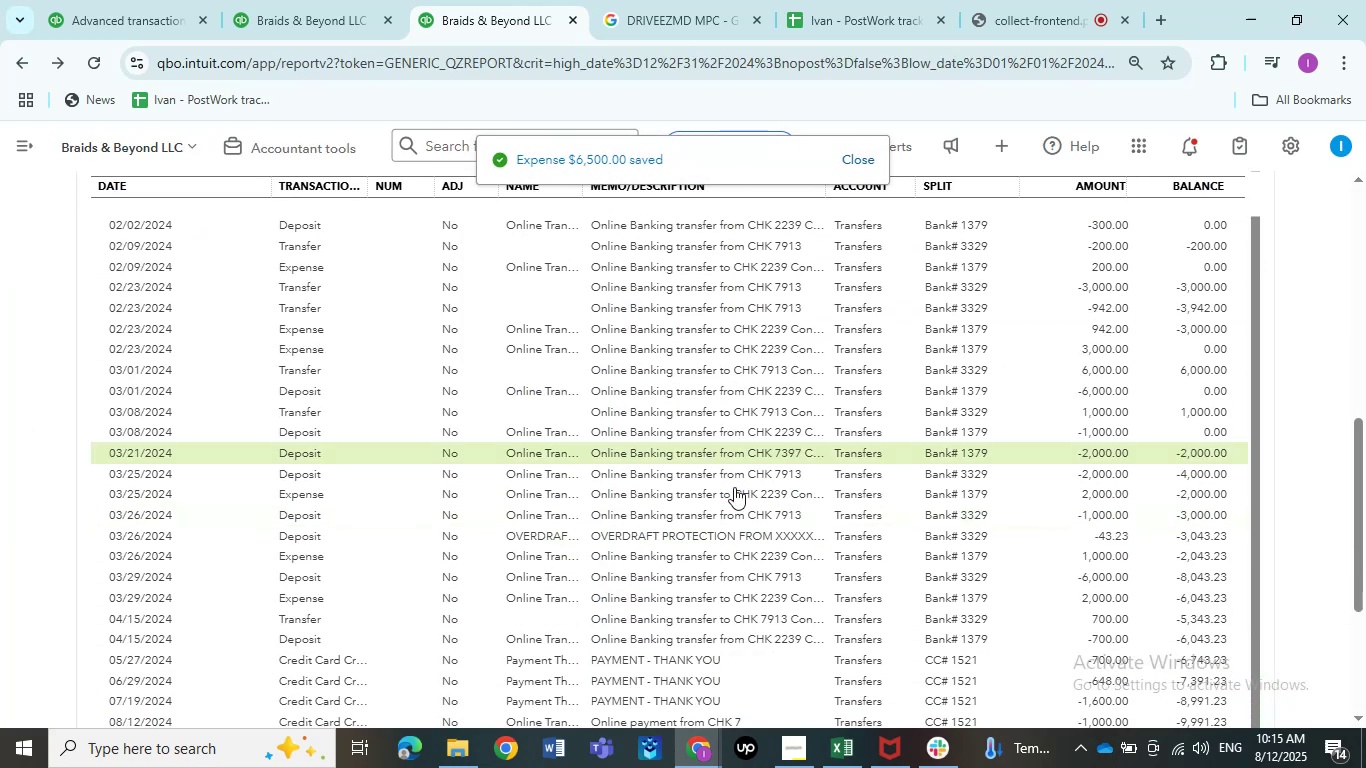 
left_click([1114, 446])
 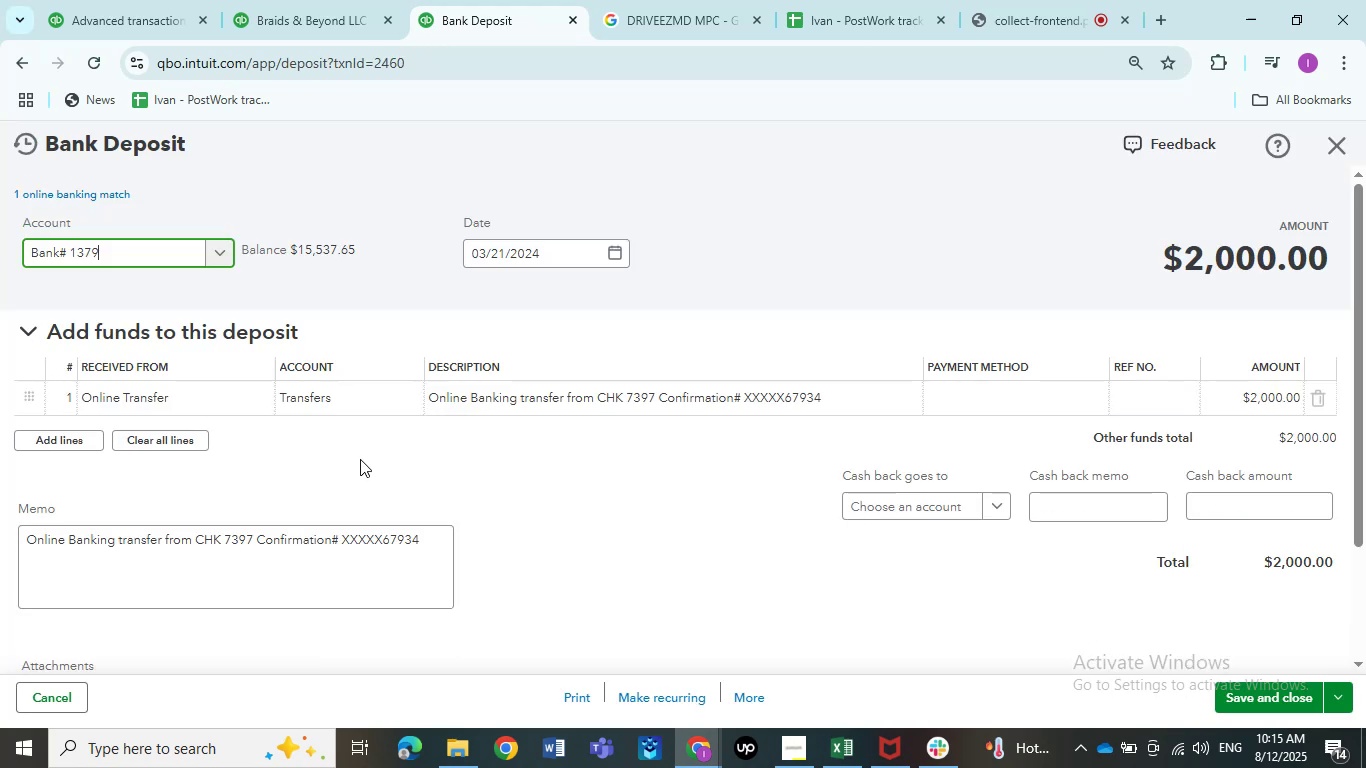 
left_click([363, 393])
 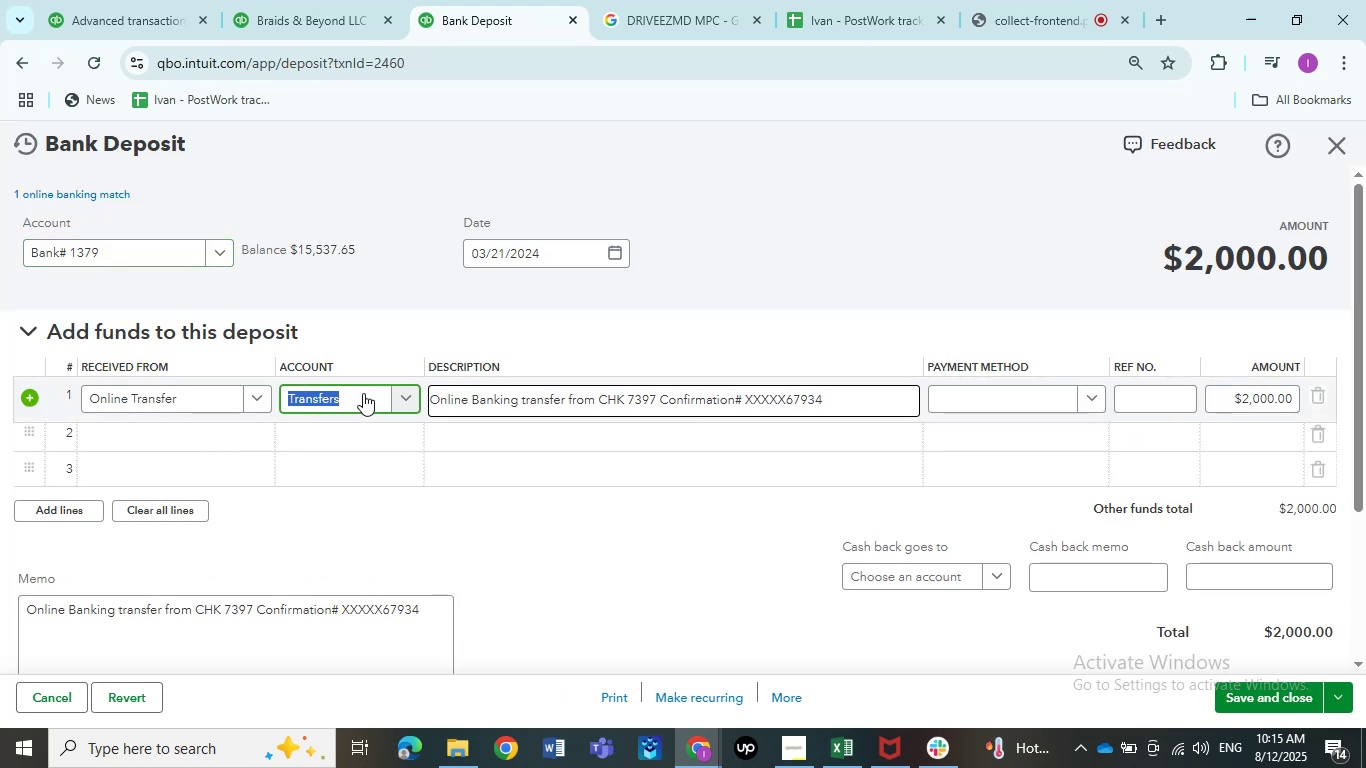 
type(share)
 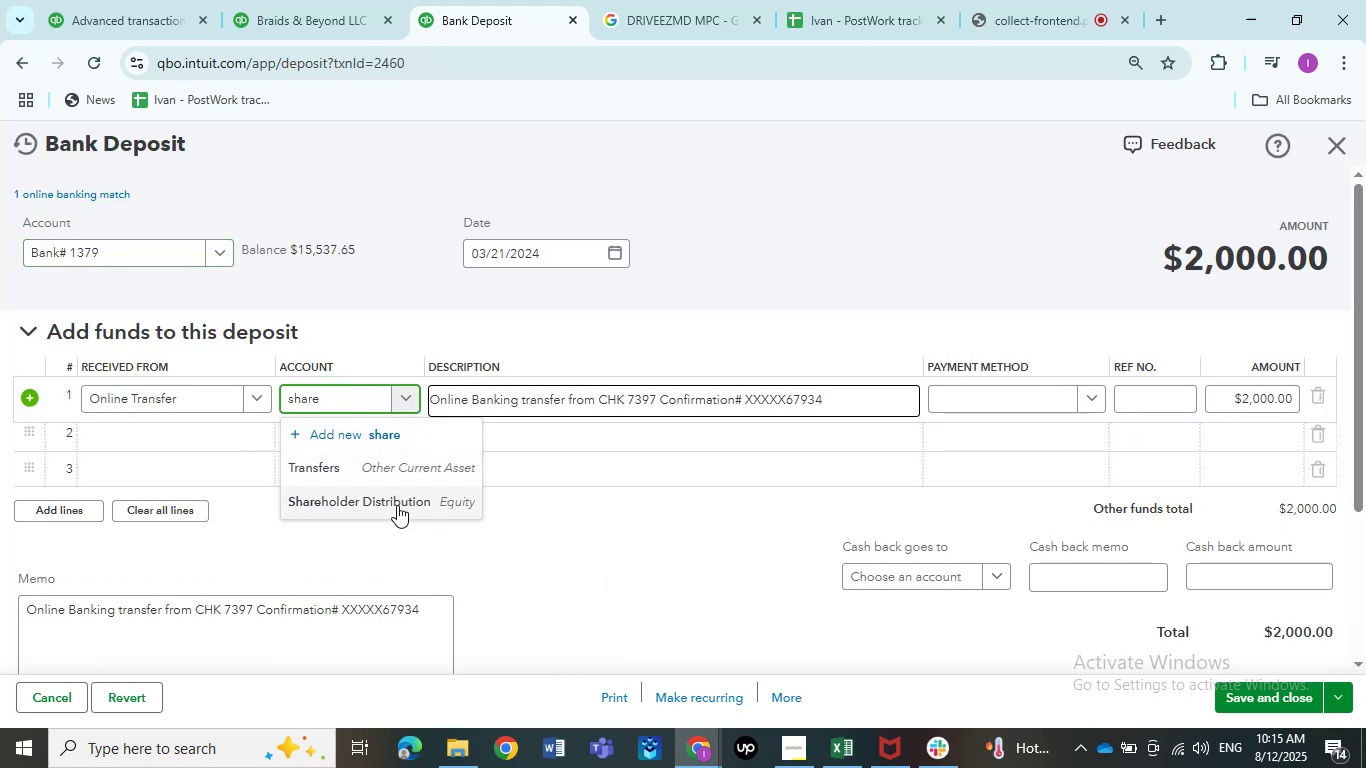 
left_click([397, 507])
 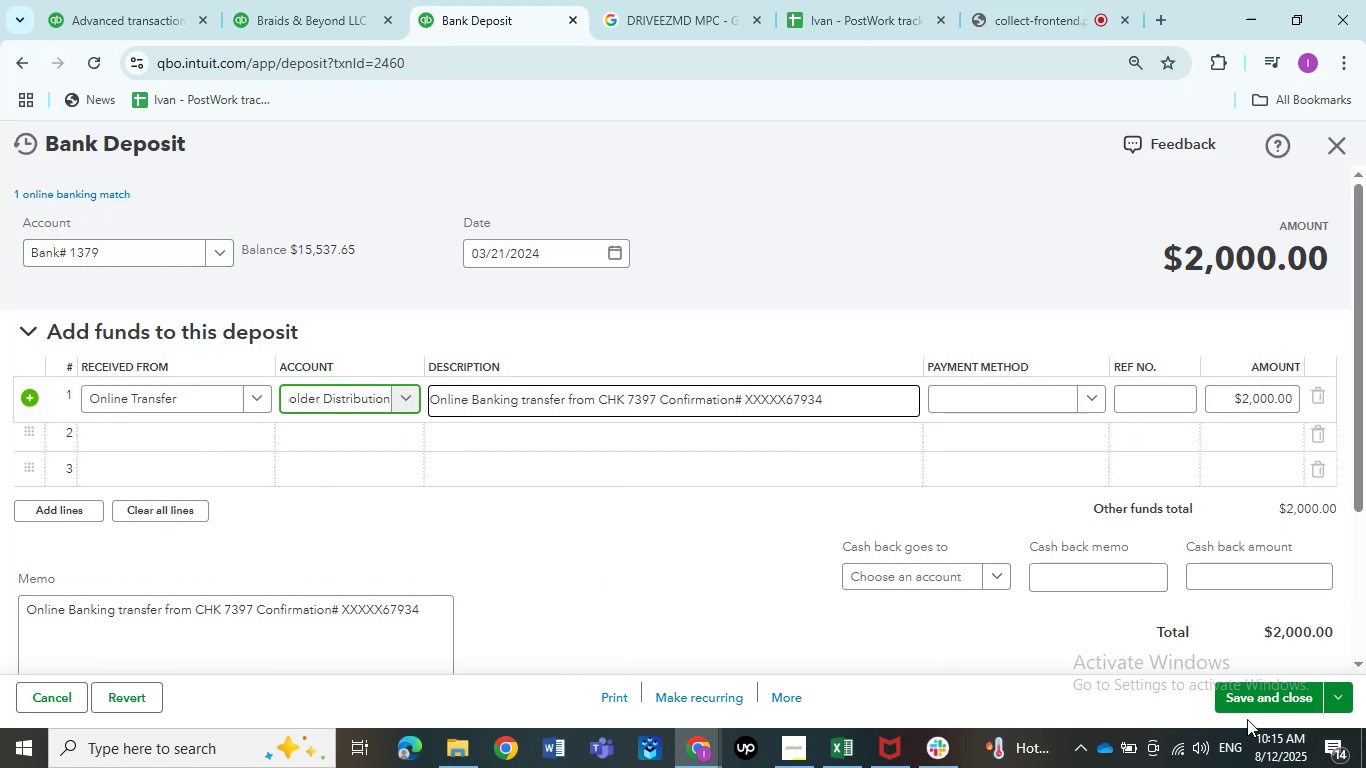 
left_click([1242, 711])
 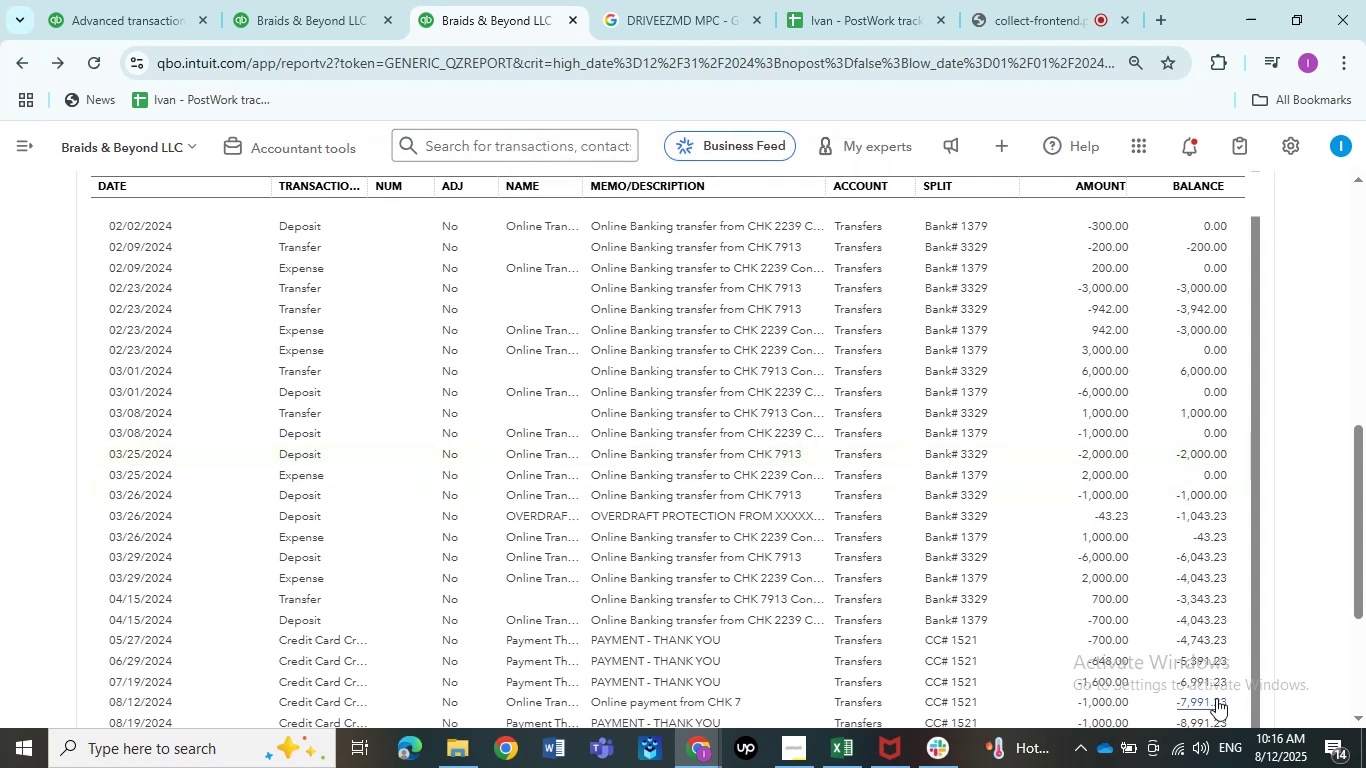 
wait(15.3)
 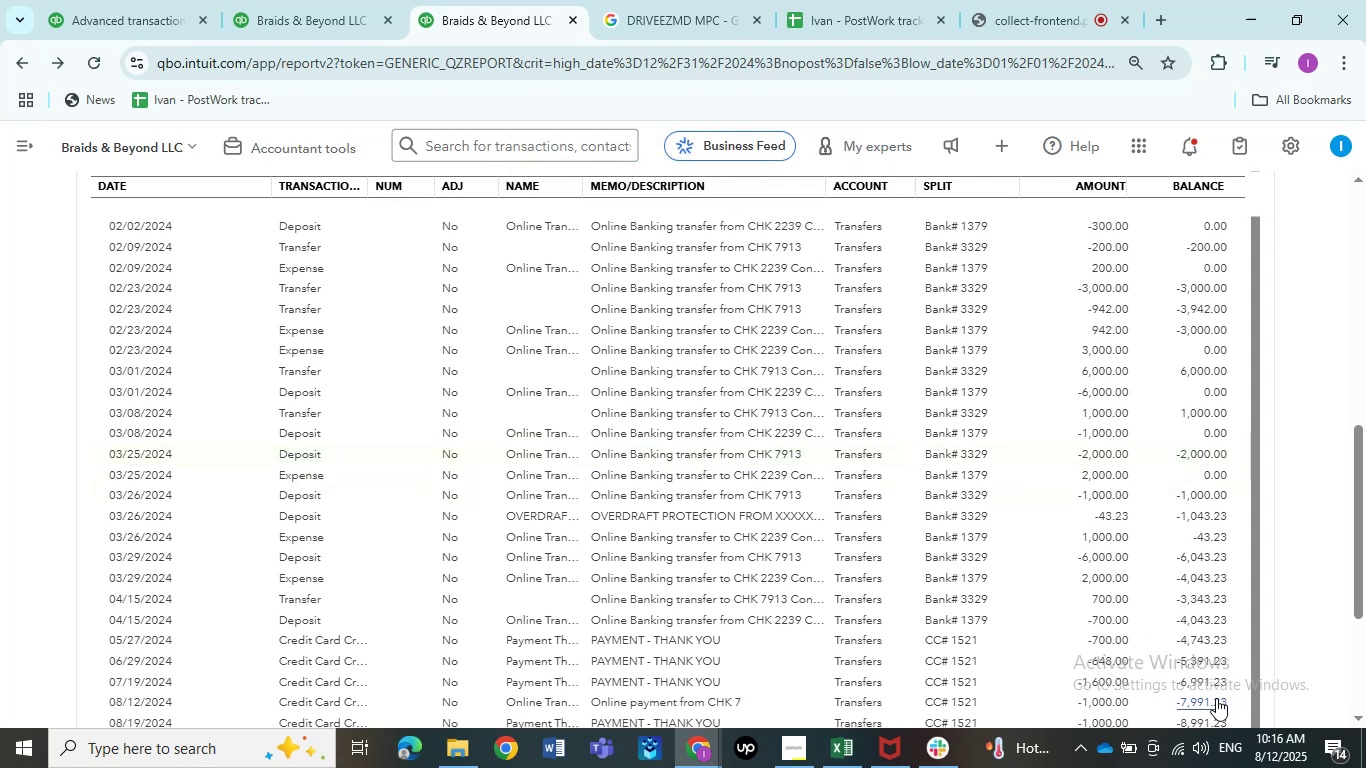 
left_click([1110, 515])
 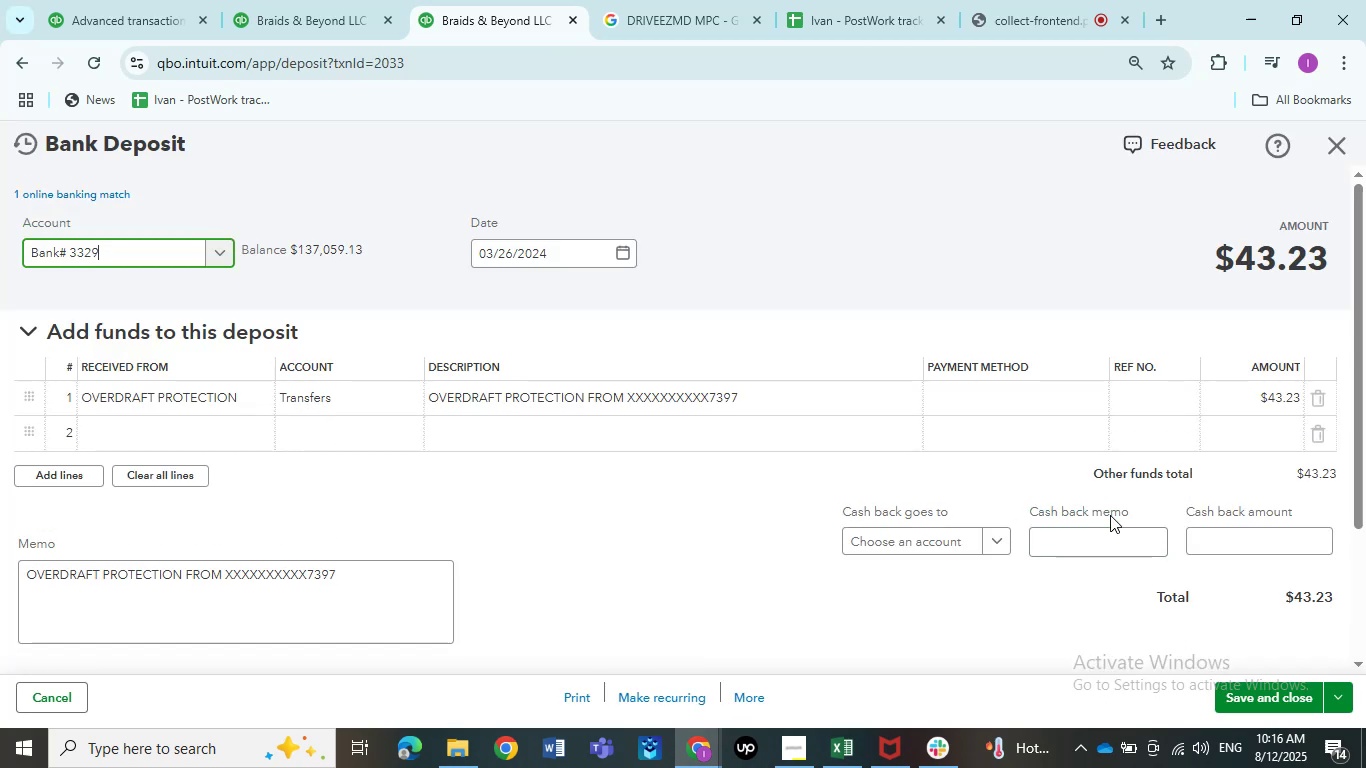 
wait(12.03)
 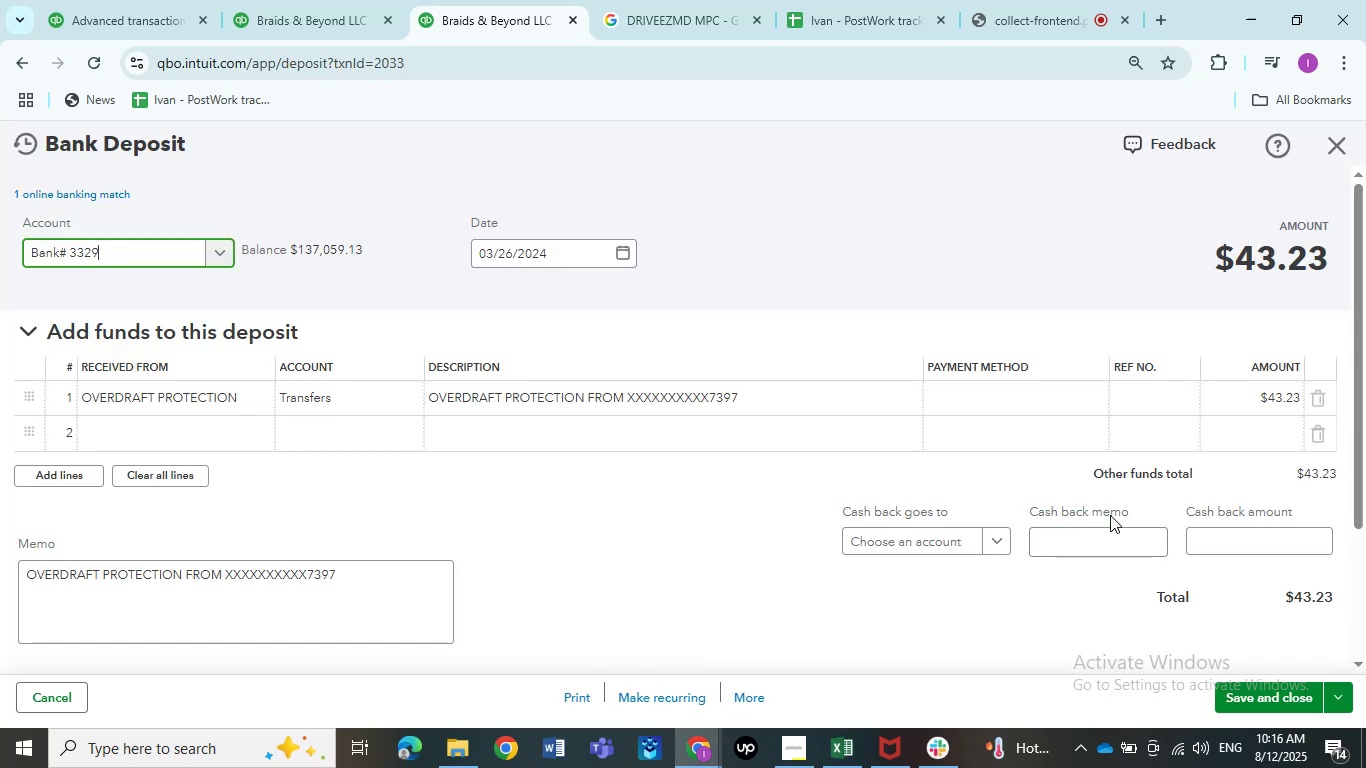 
left_click([389, 393])
 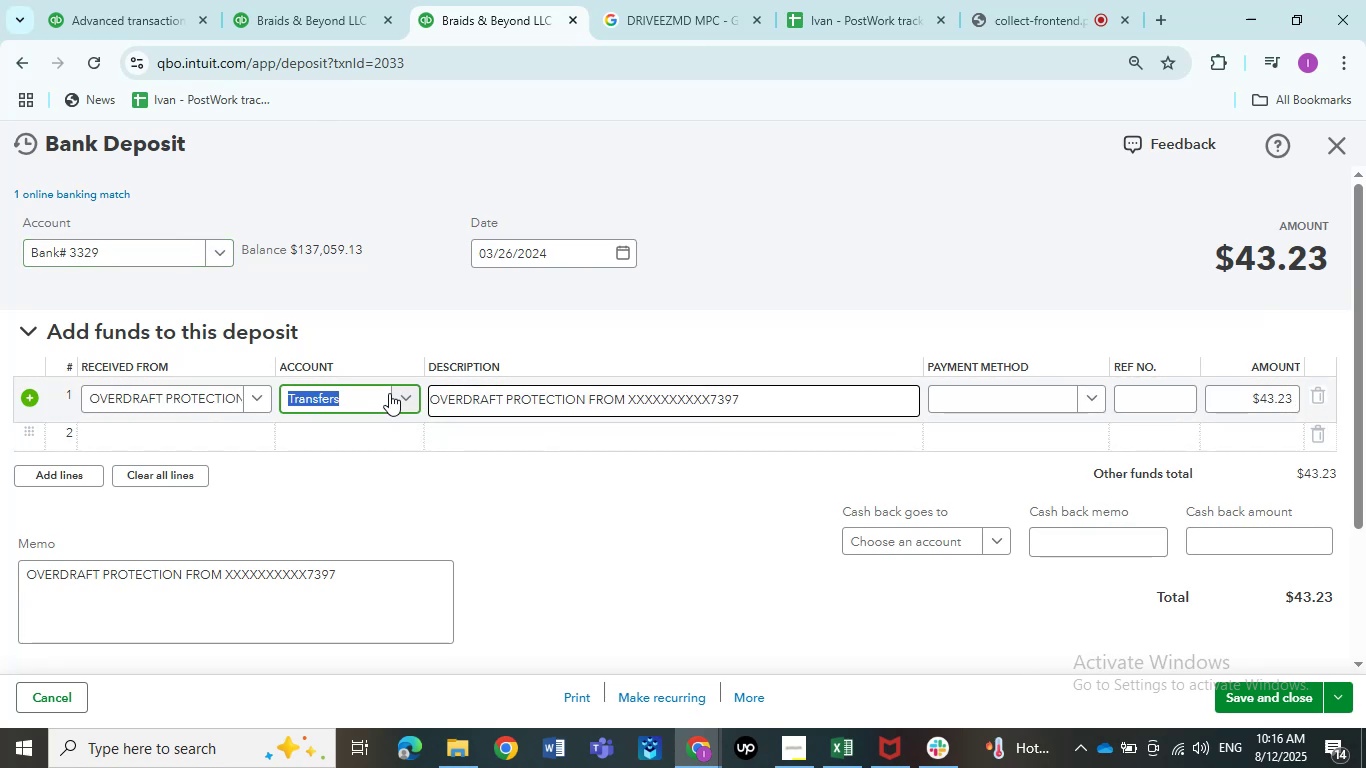 
type(share)
 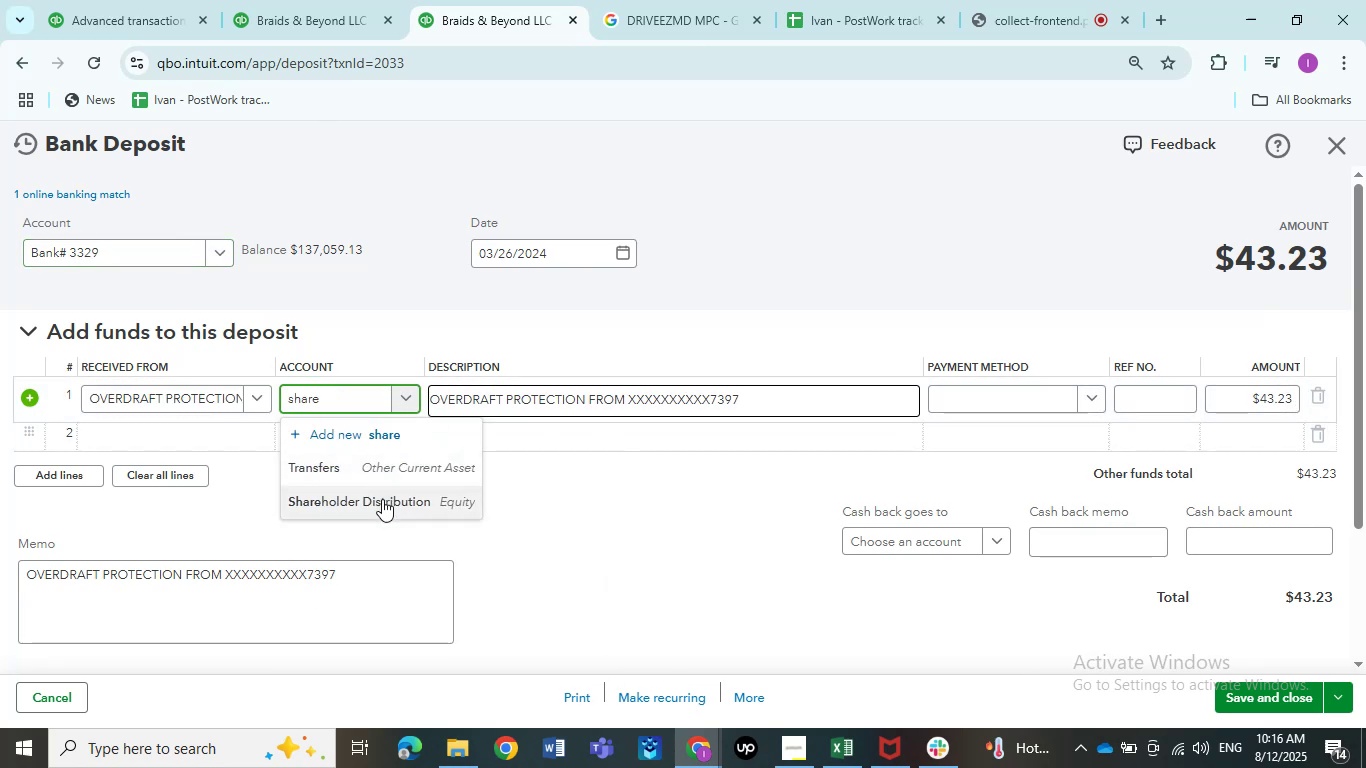 
left_click([382, 499])
 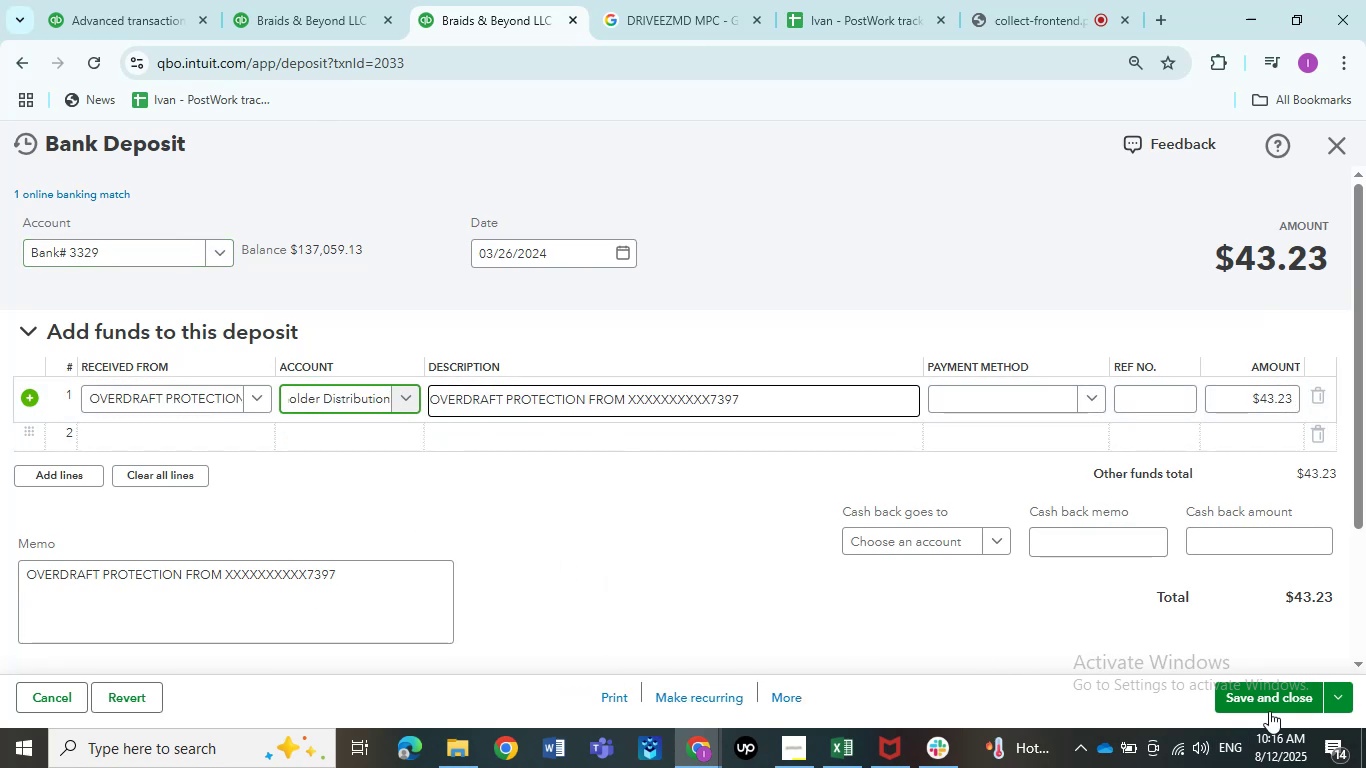 
left_click([1269, 711])
 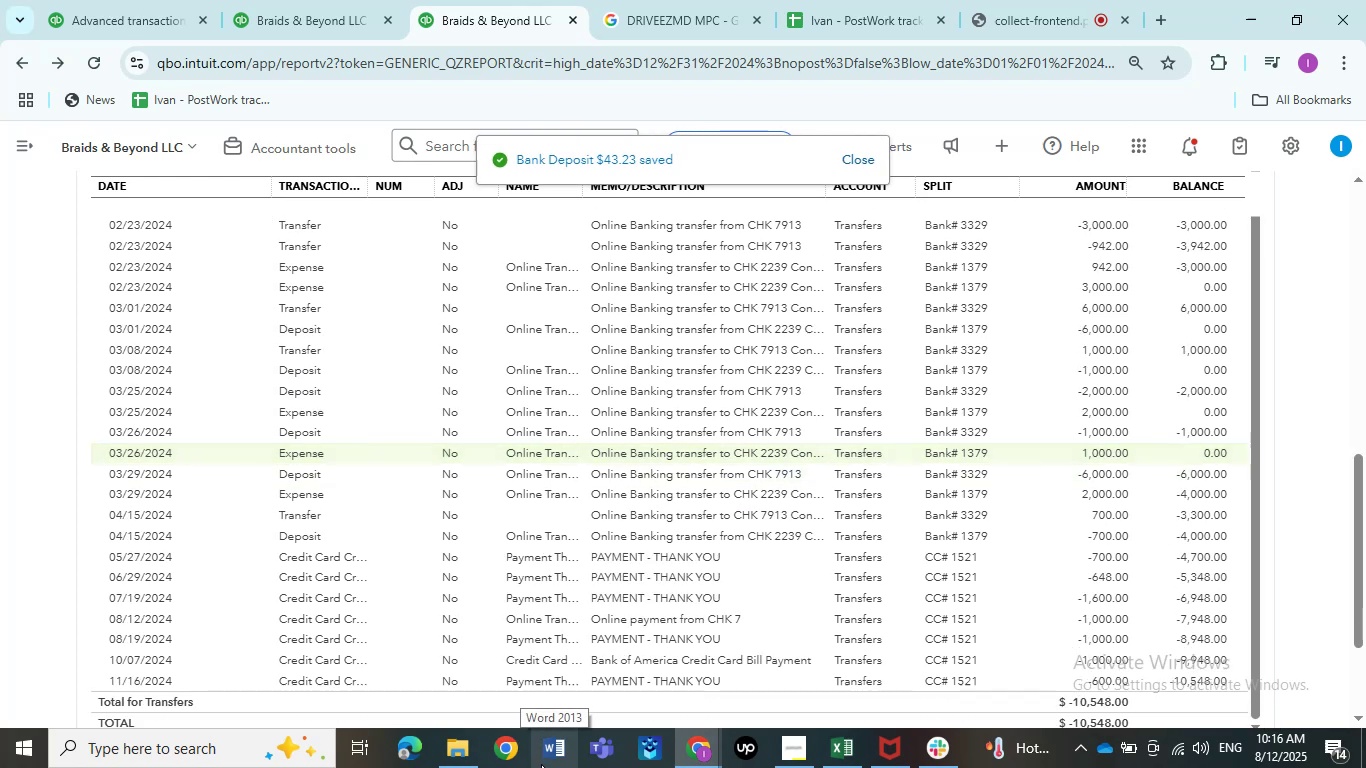 
wait(6.64)
 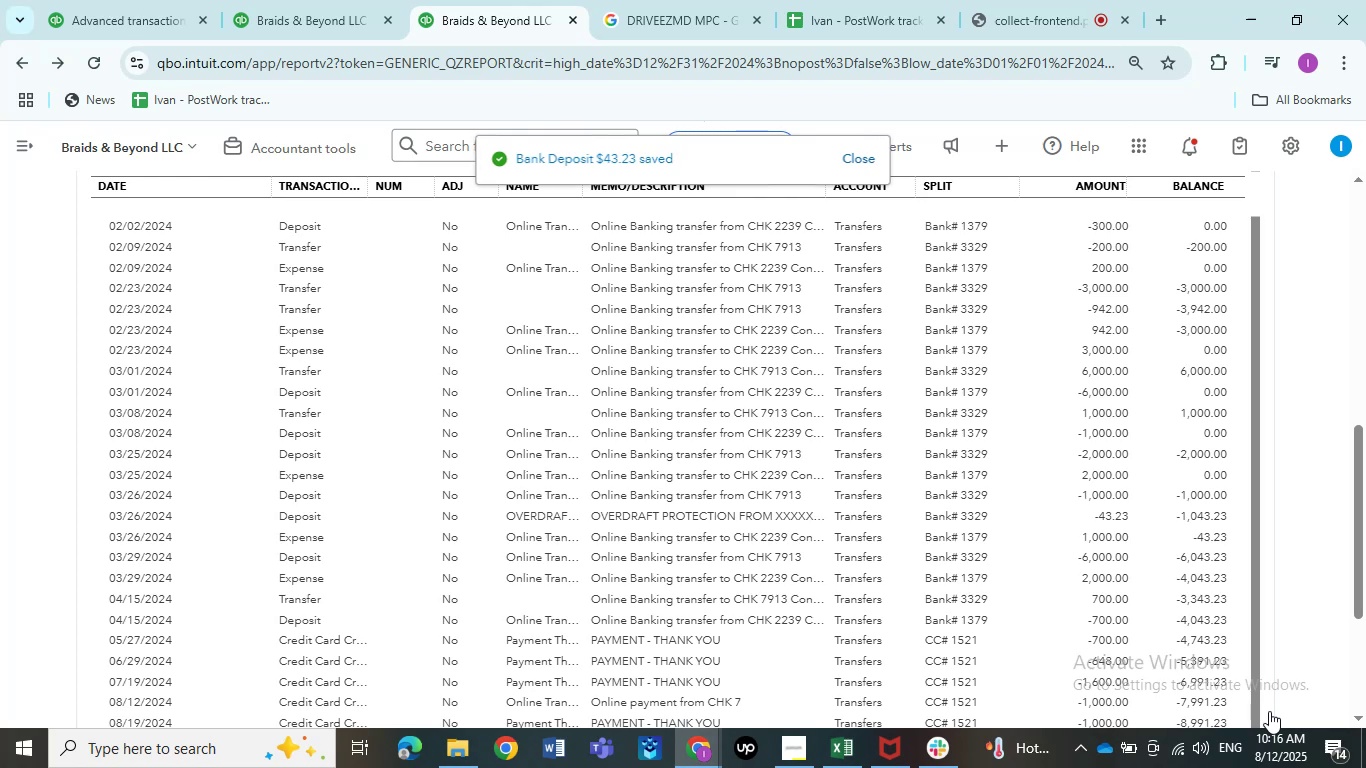 
scroll: coordinate [771, 619], scroll_direction: down, amount: 1.0
 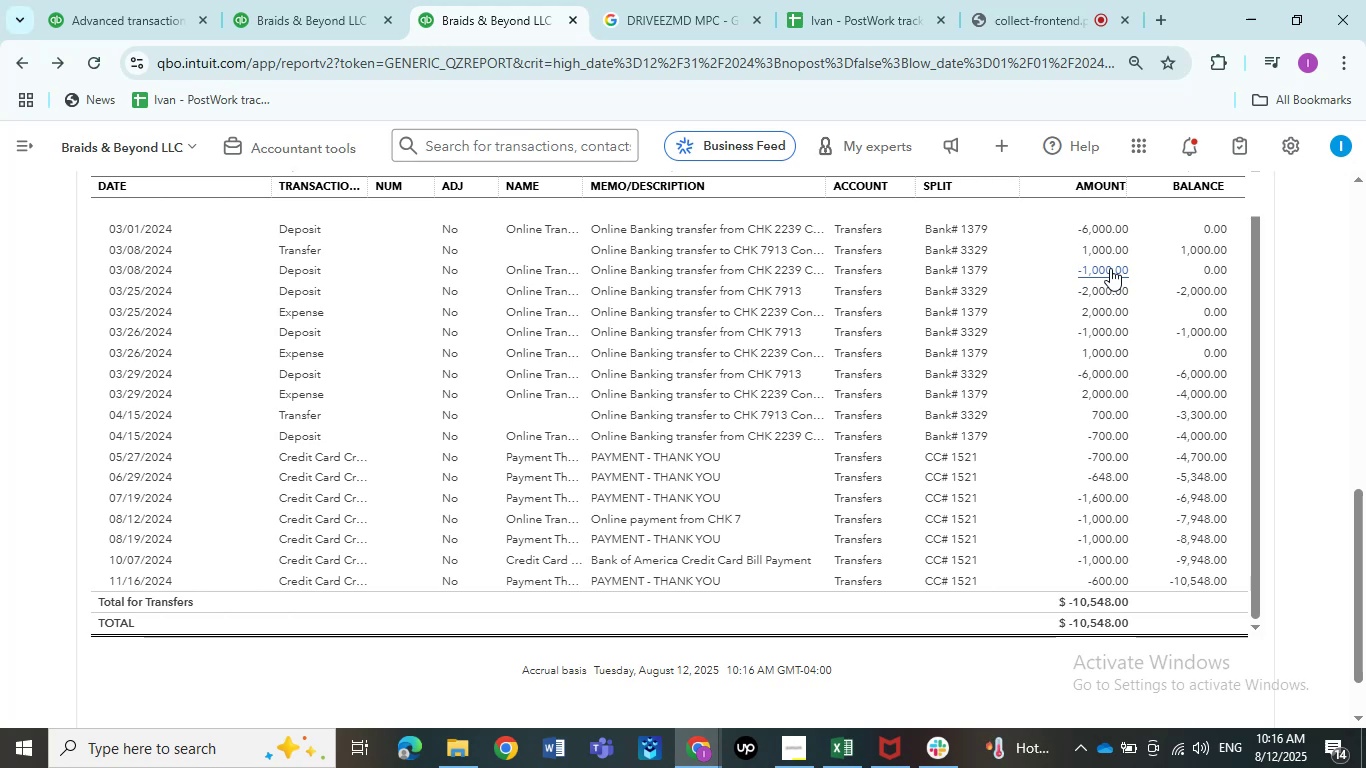 
wait(25.99)
 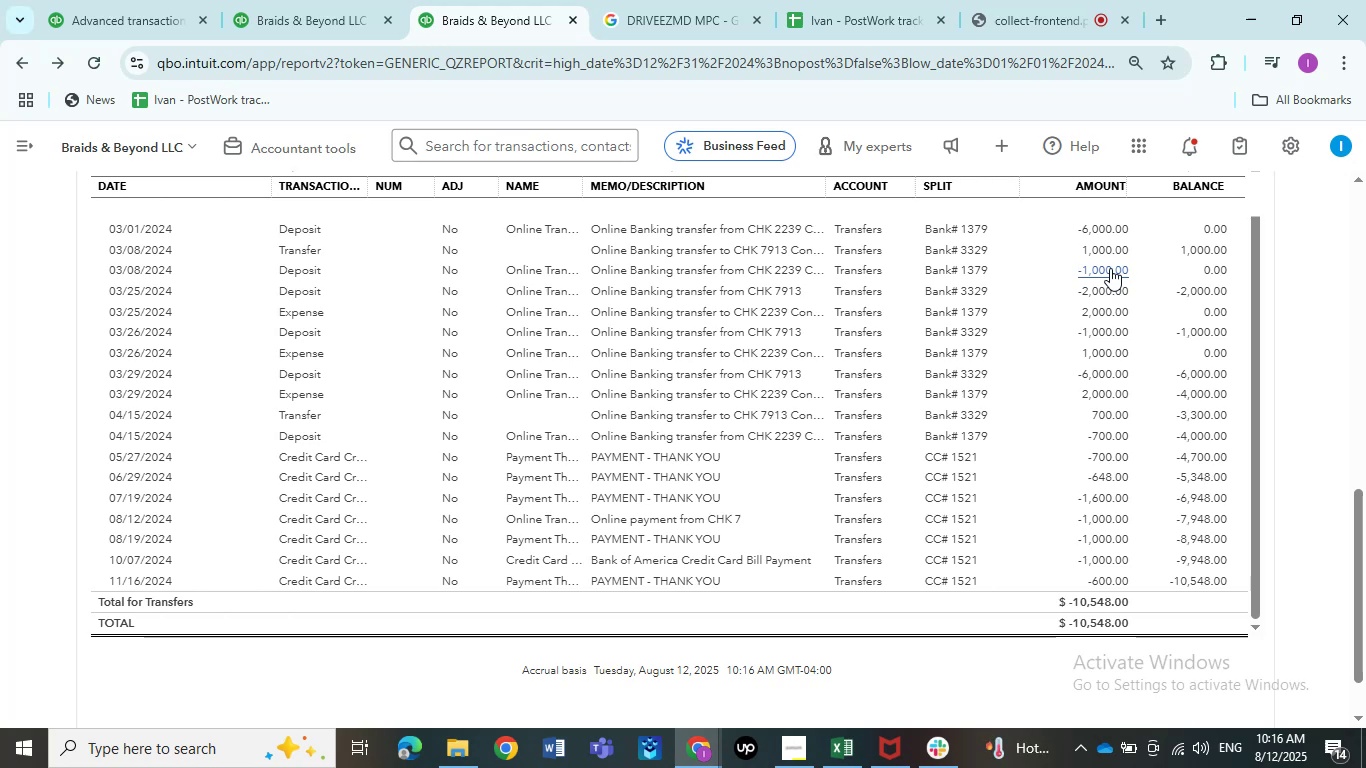 
scroll: coordinate [1086, 376], scroll_direction: up, amount: 1.0
 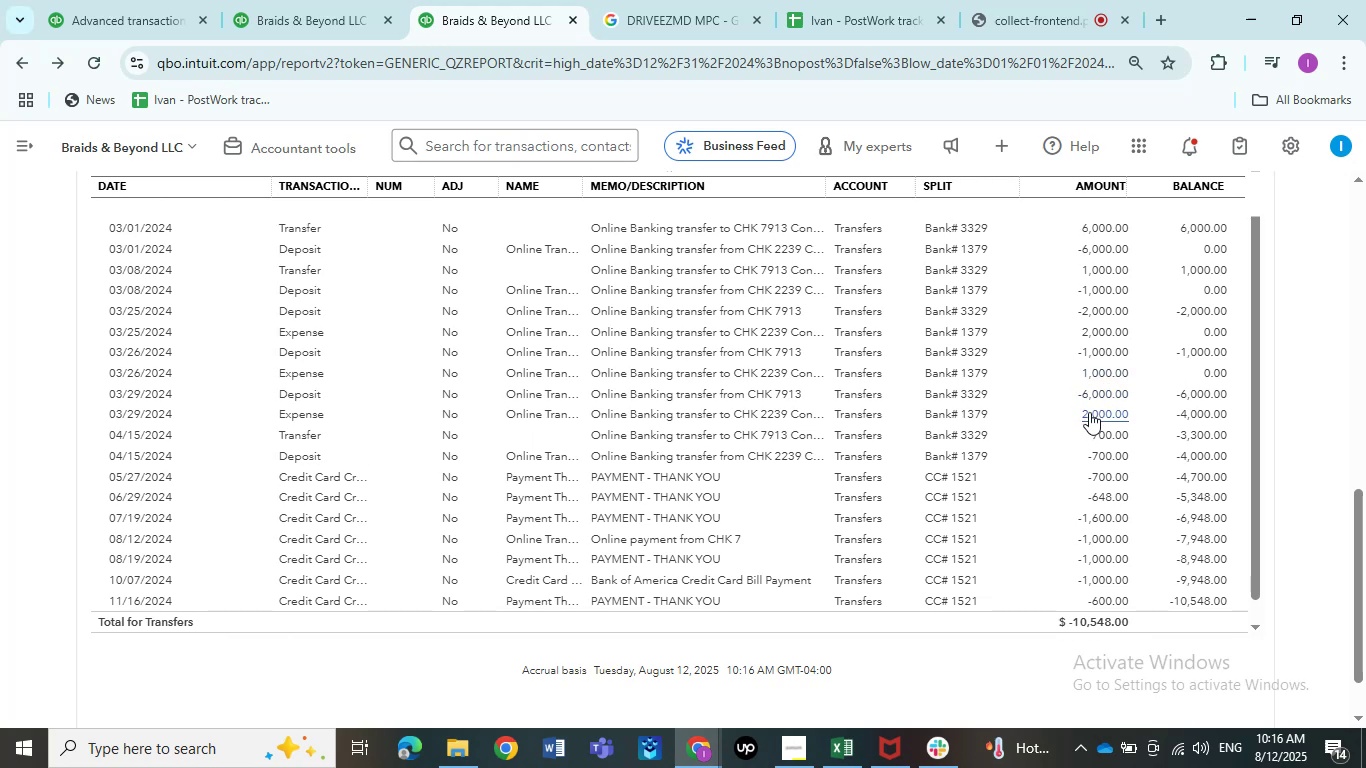 
left_click([1090, 394])
 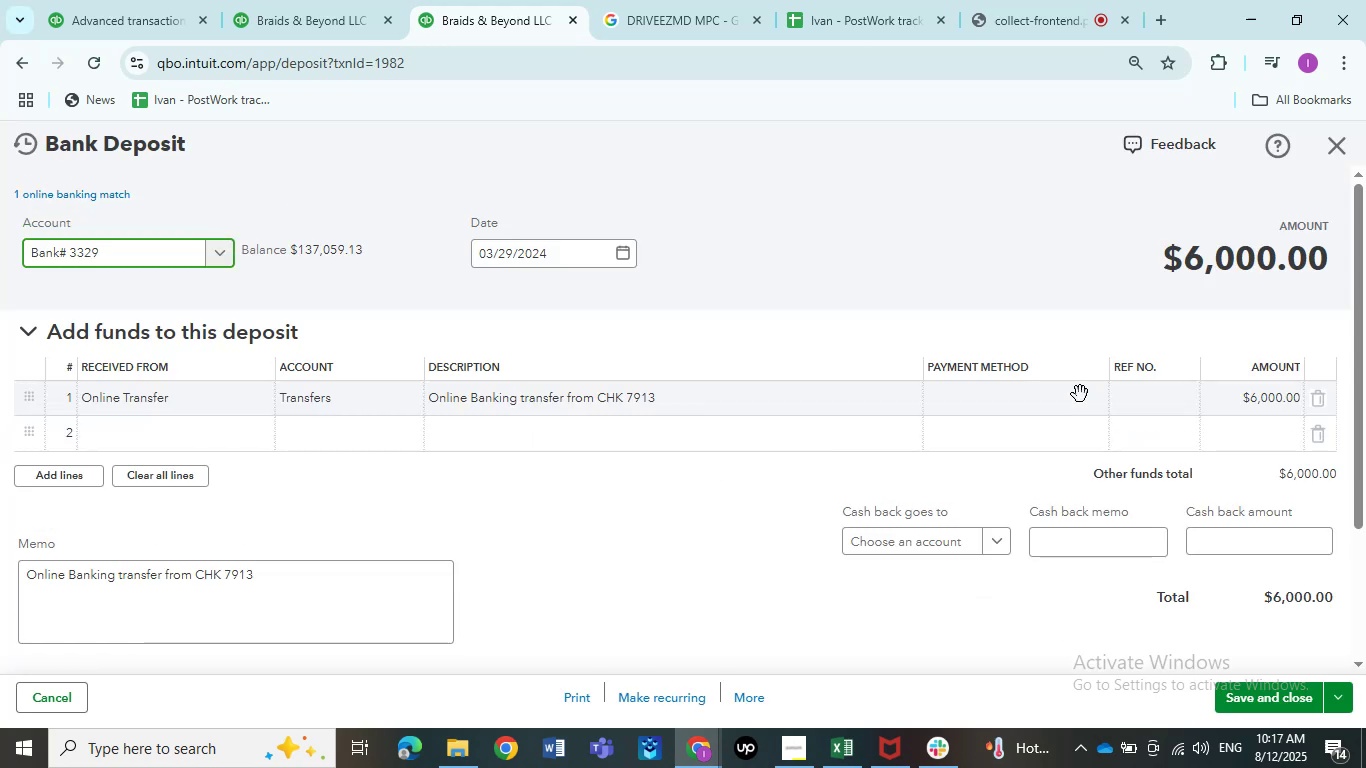 
left_click([358, 410])
 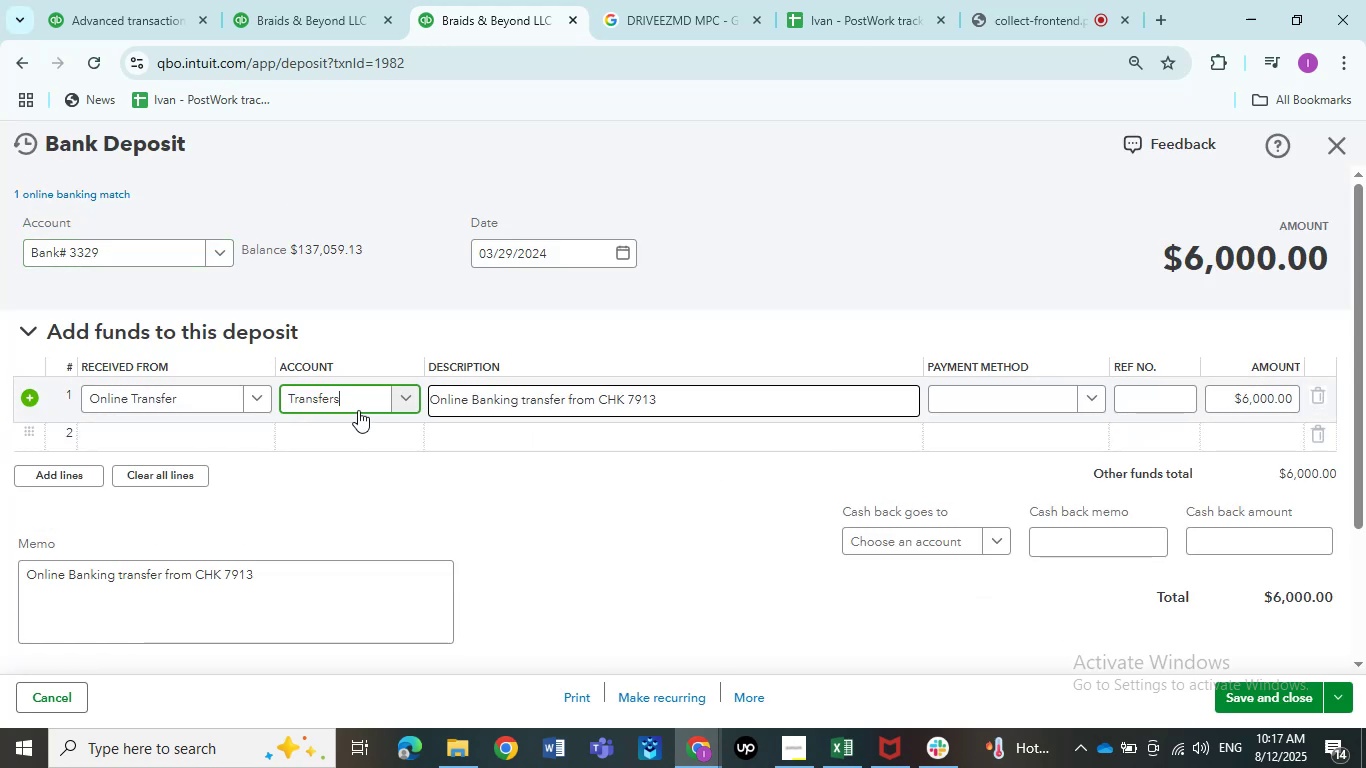 
left_click([358, 410])
 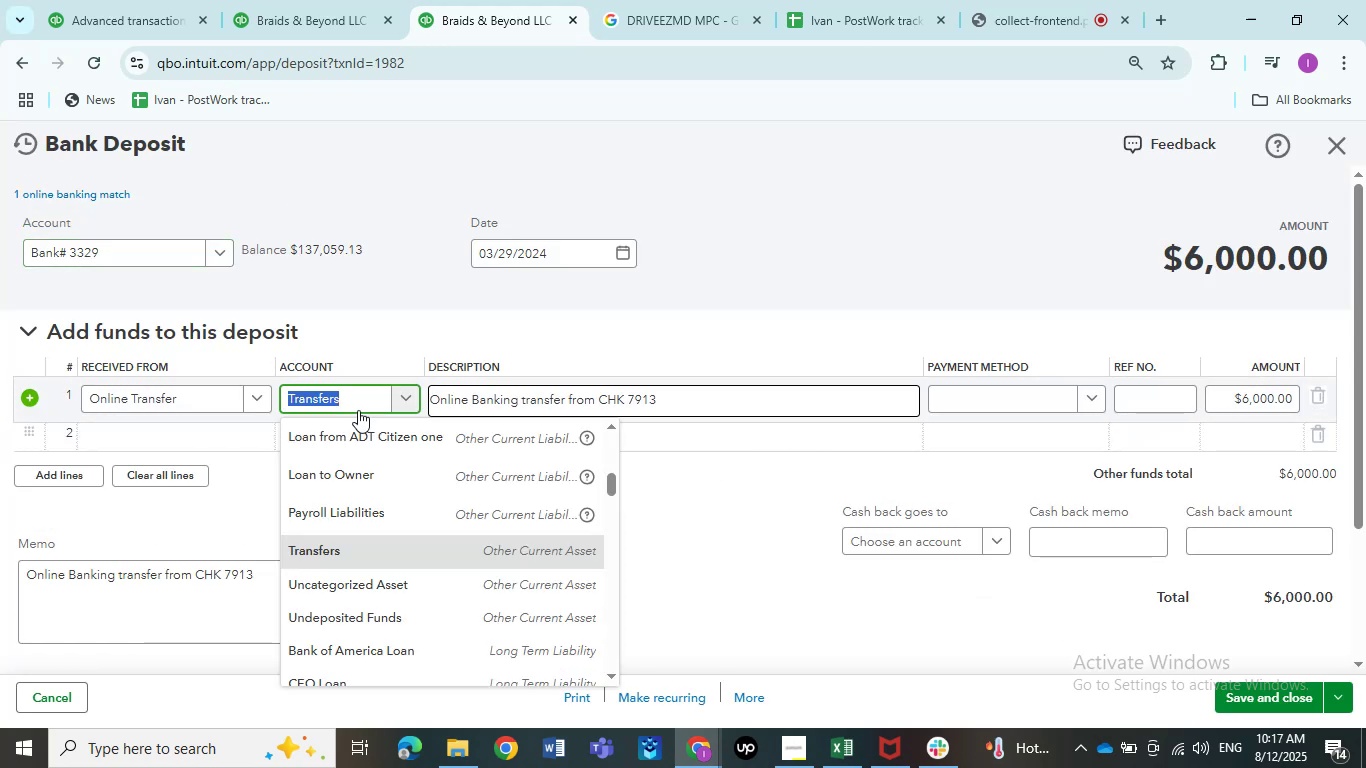 
type(share)
 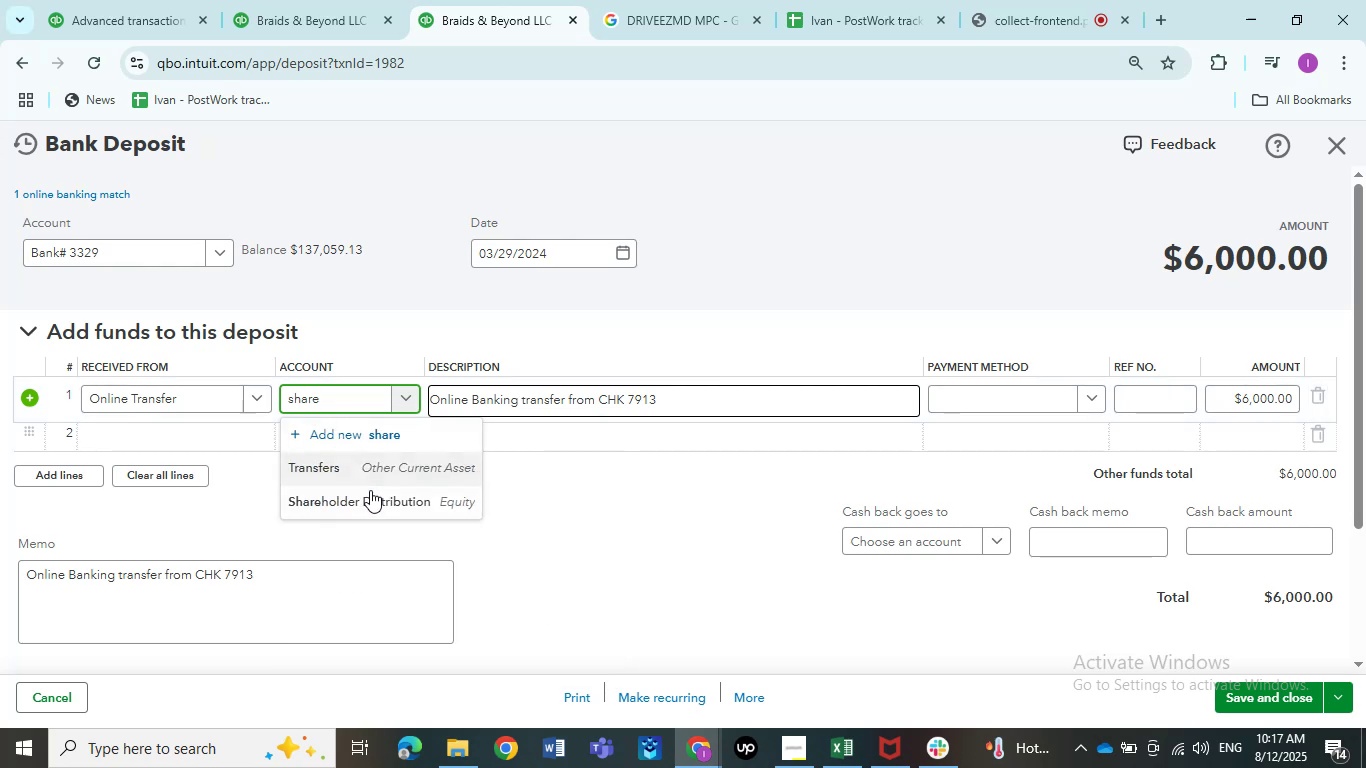 
left_click([370, 498])
 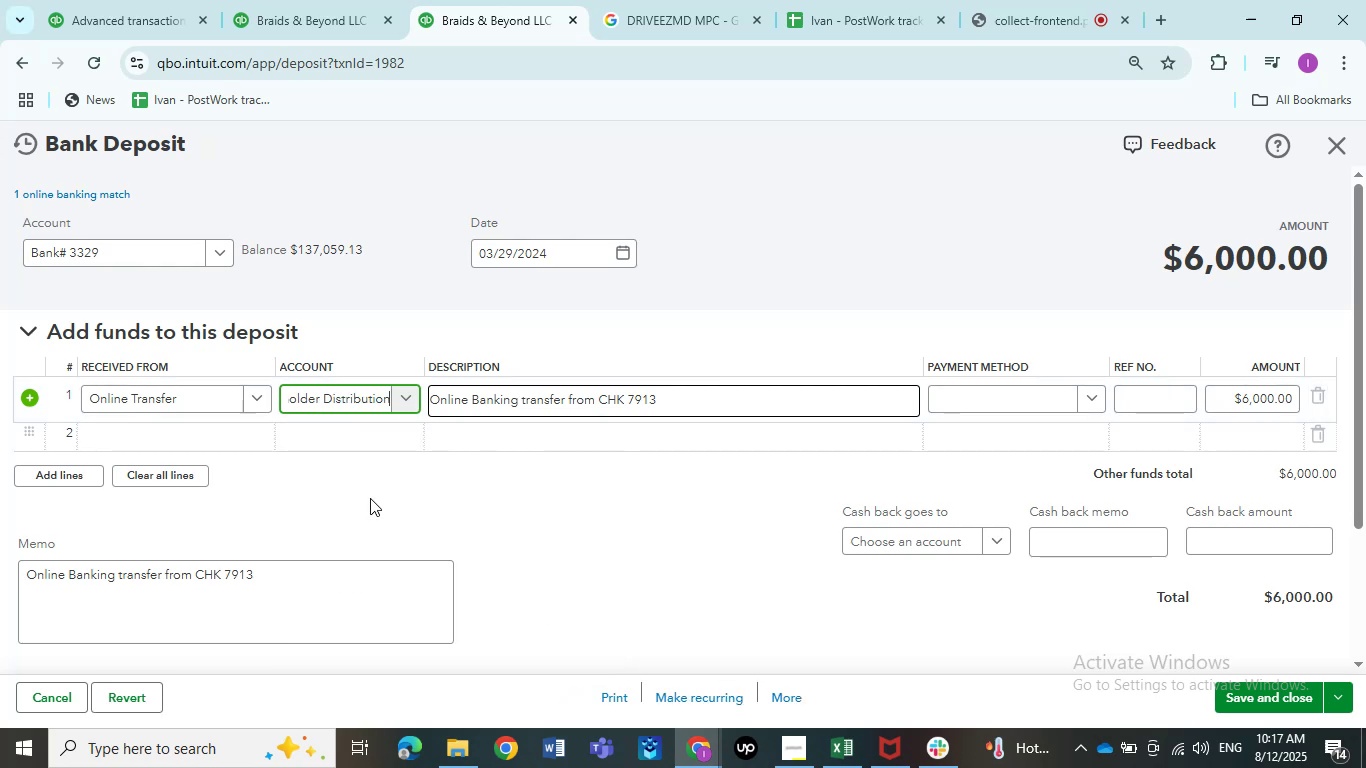 
wait(7.8)
 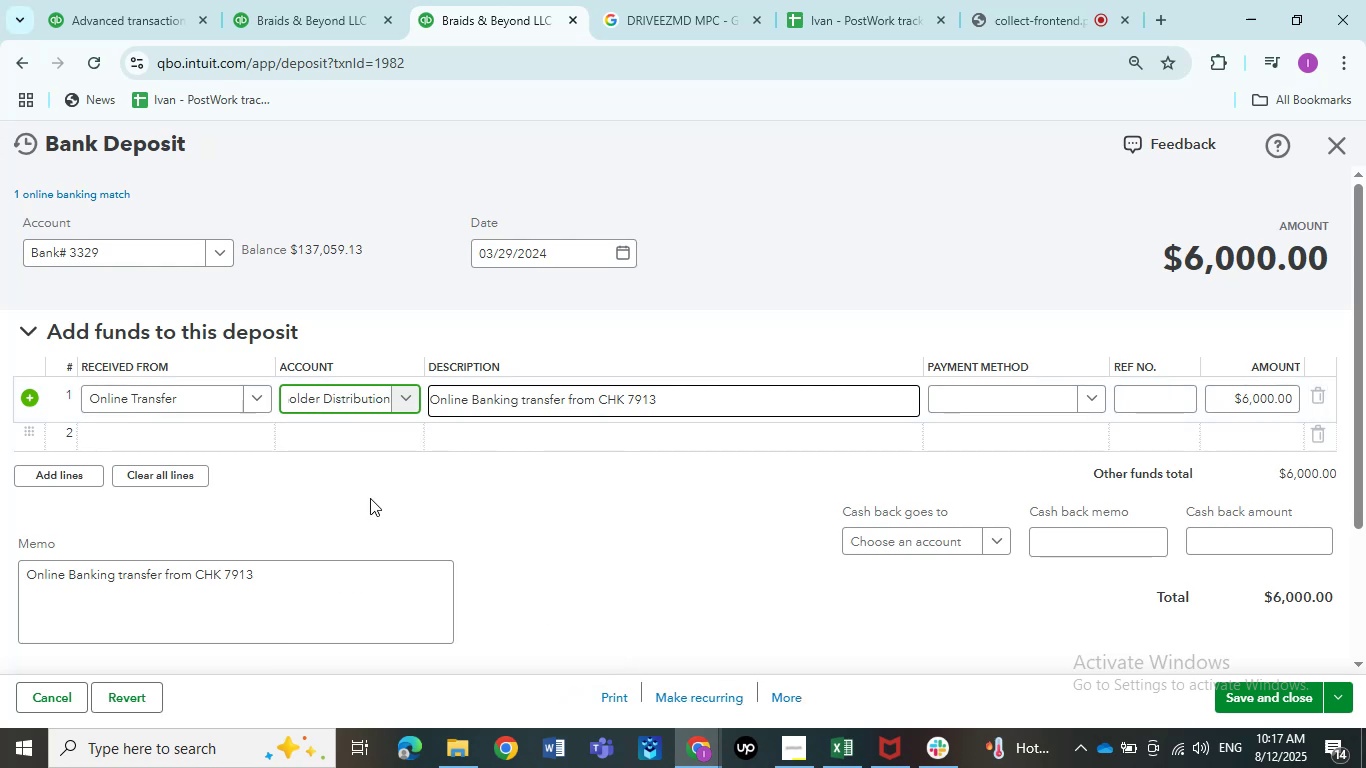 
left_click([1297, 705])
 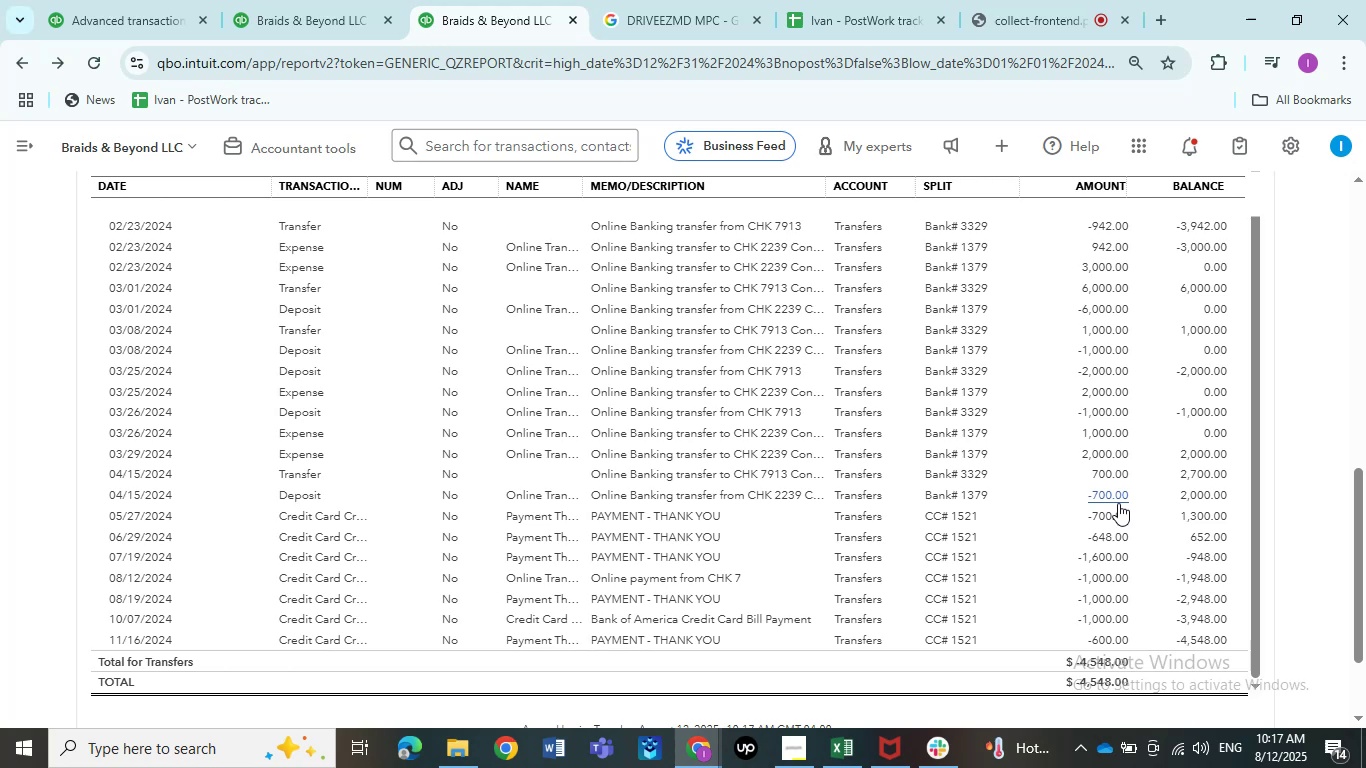 
wait(15.74)
 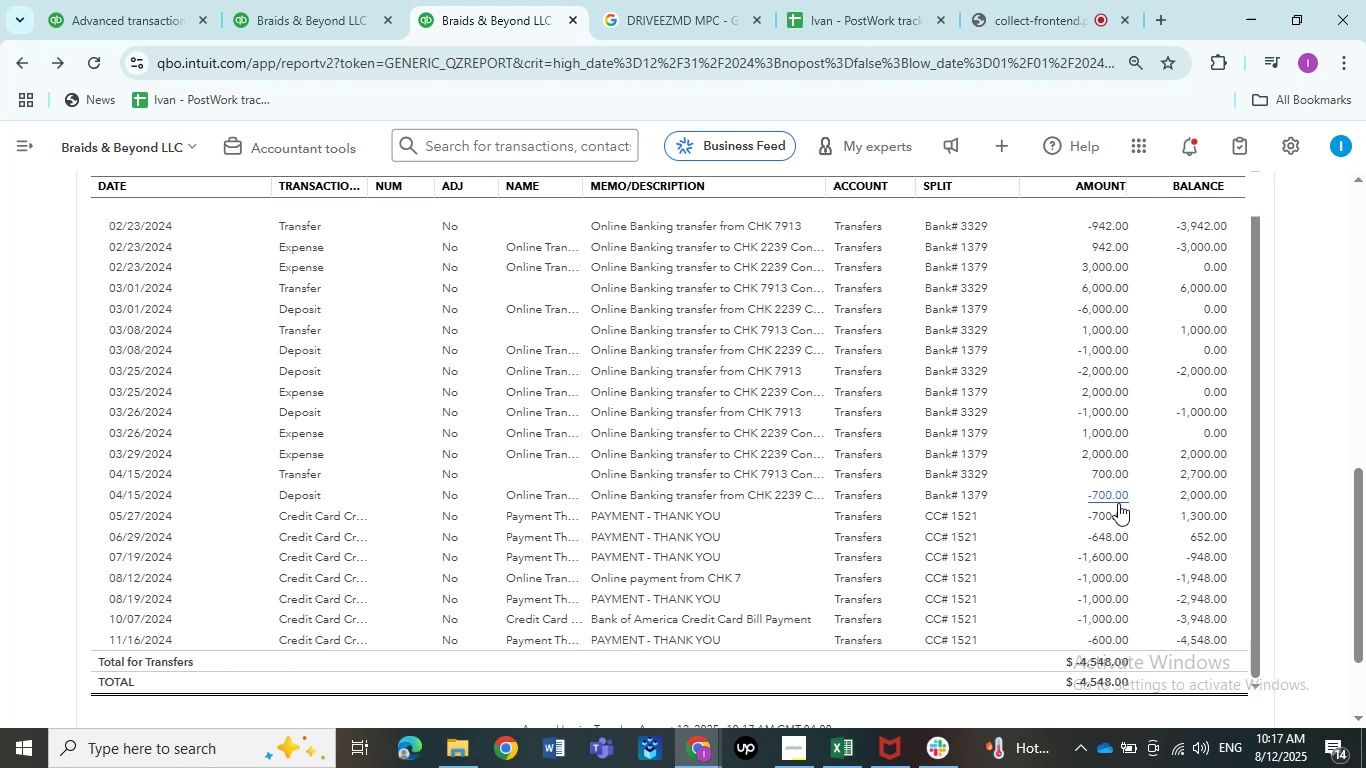 
left_click([1103, 459])
 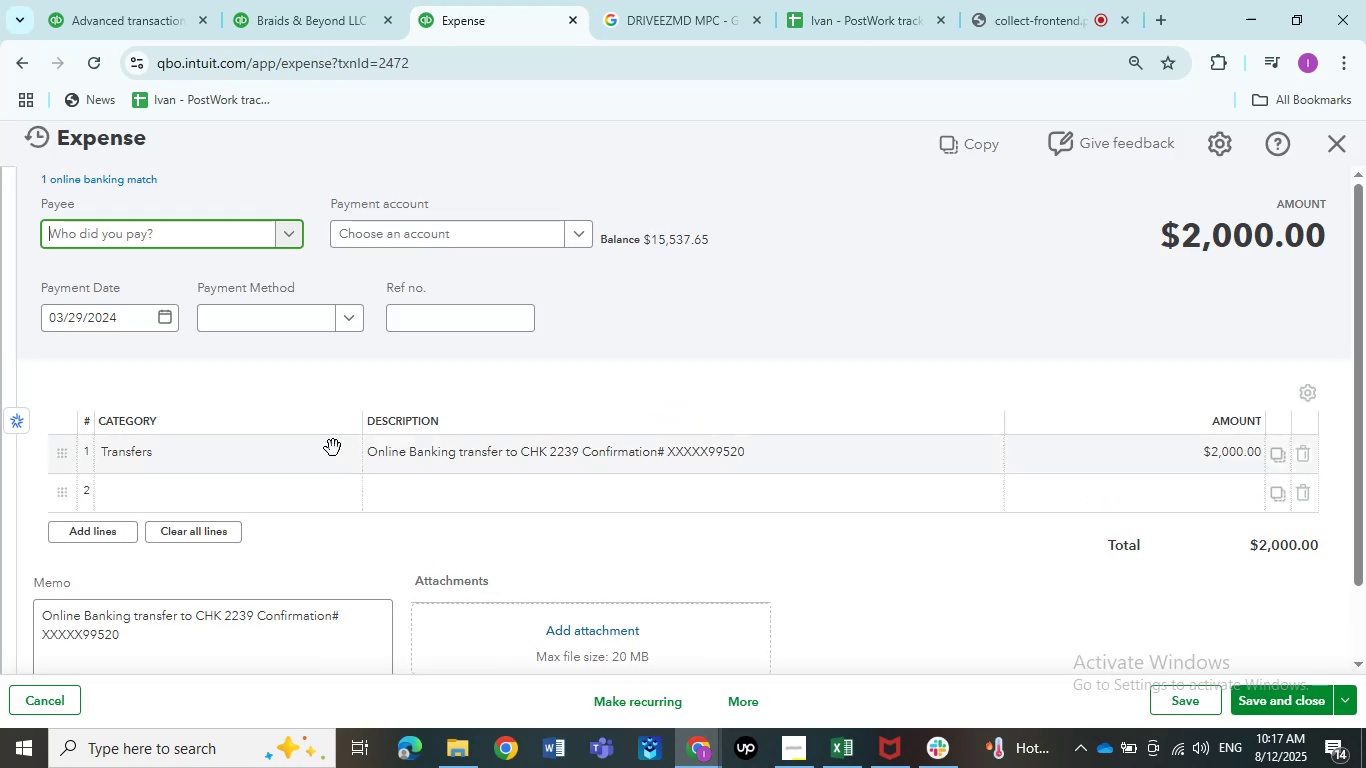 
left_click([267, 450])
 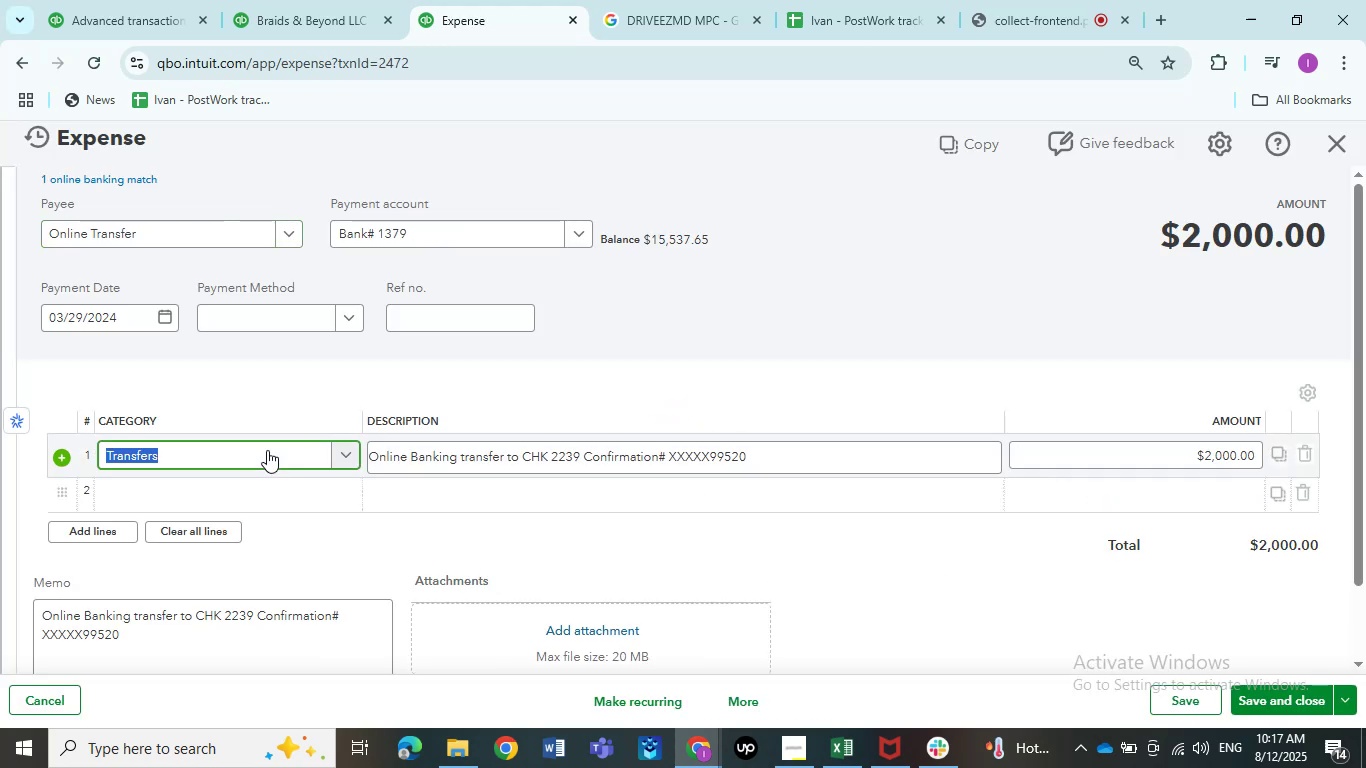 
left_click([267, 450])
 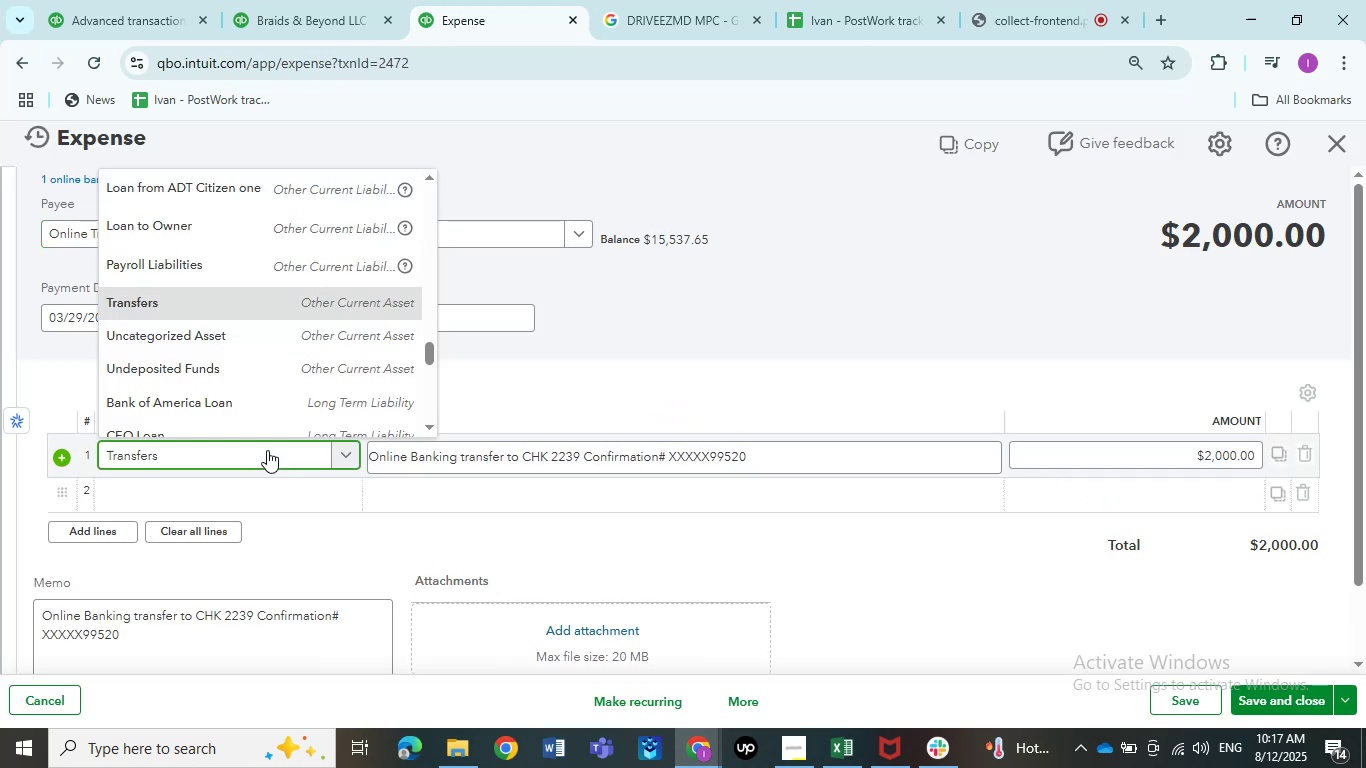 
left_click([267, 450])
 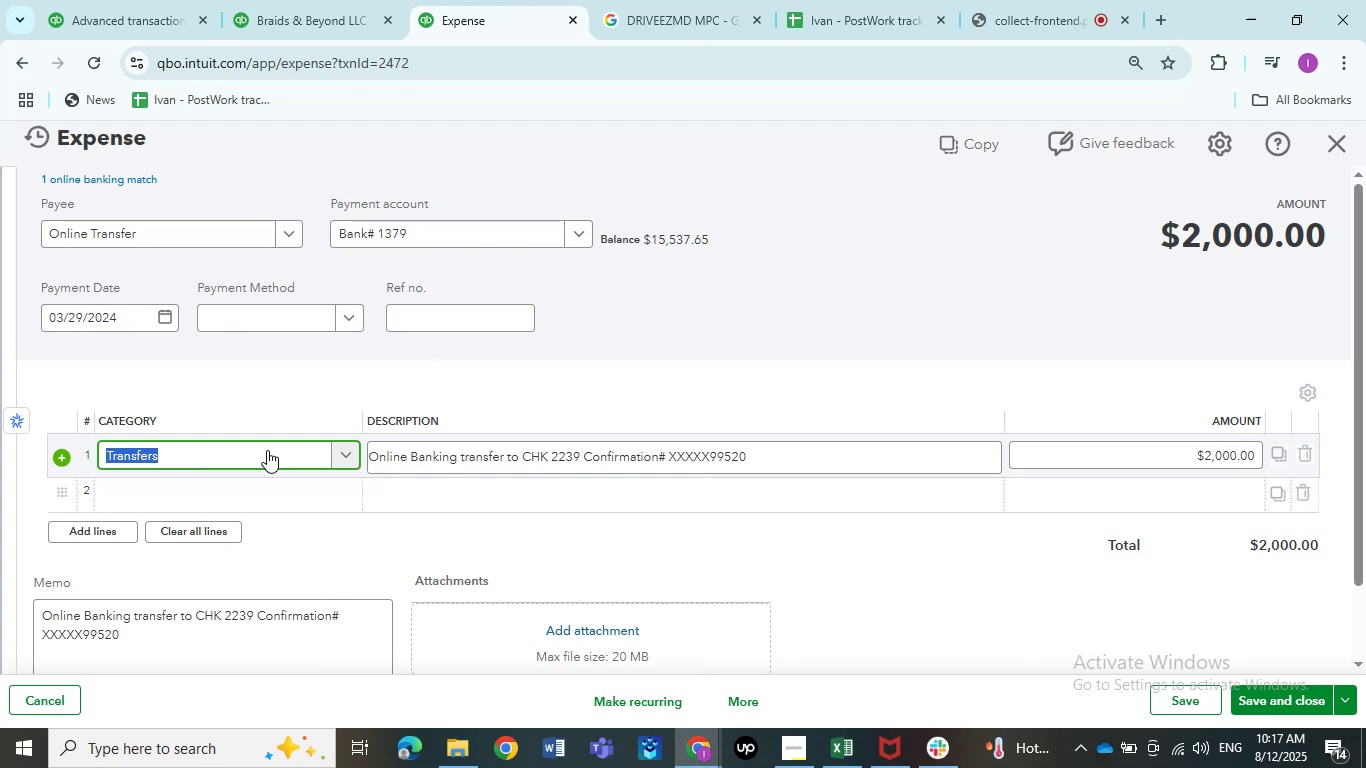 
type(share)
 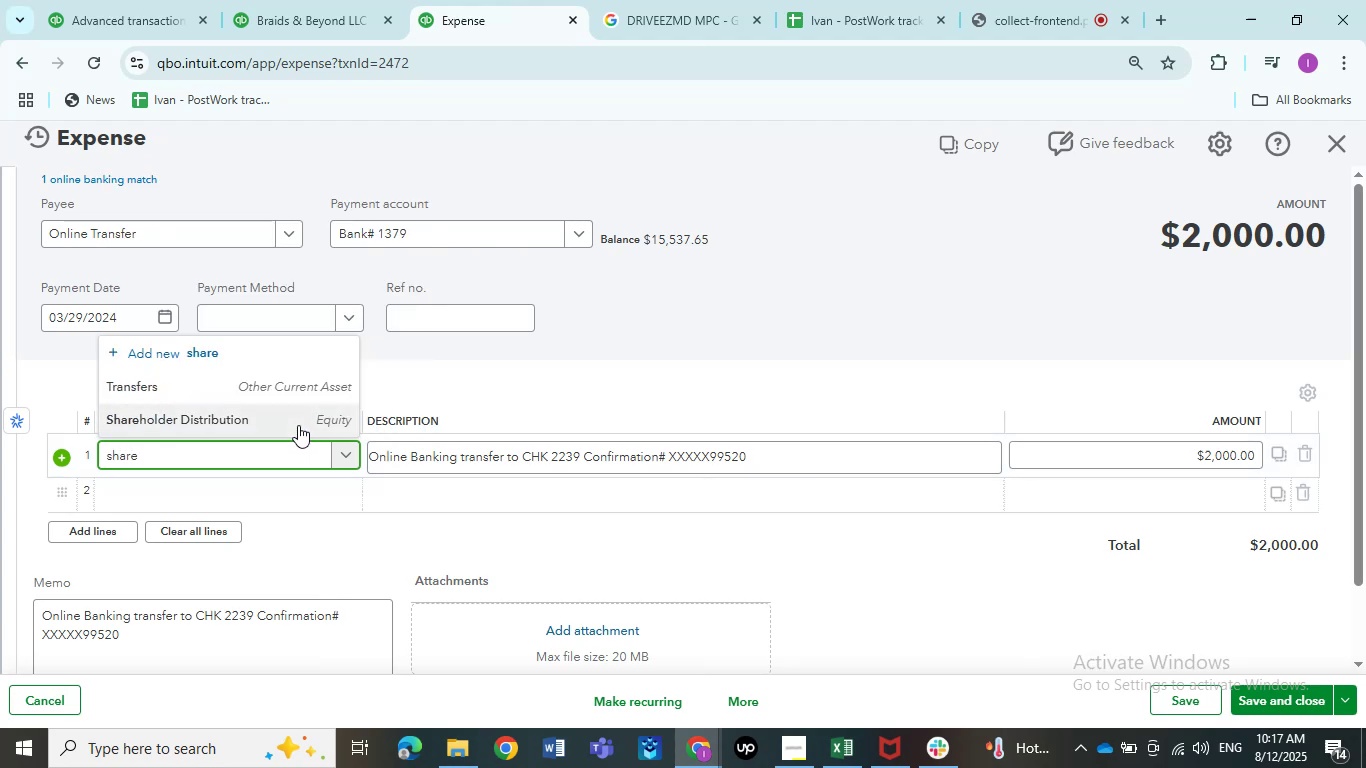 
left_click([298, 425])
 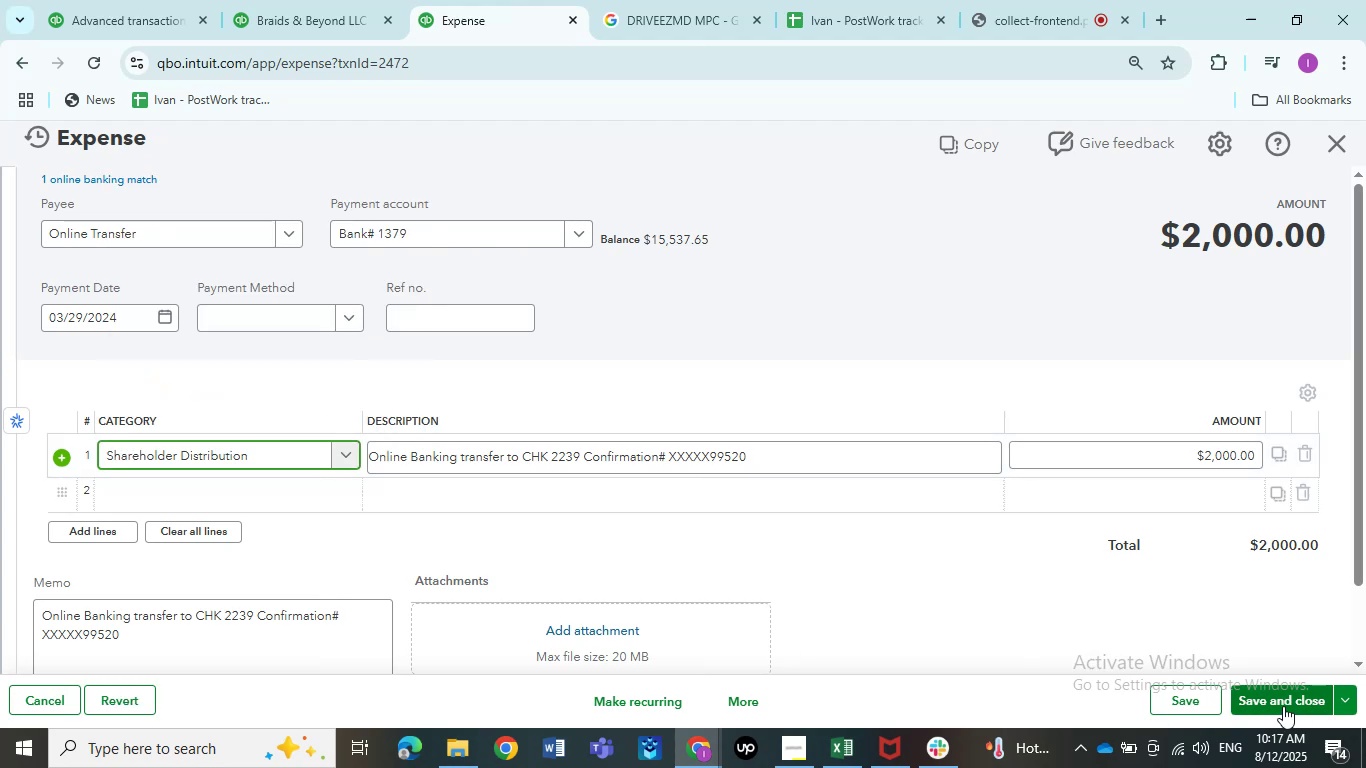 
left_click([1276, 703])
 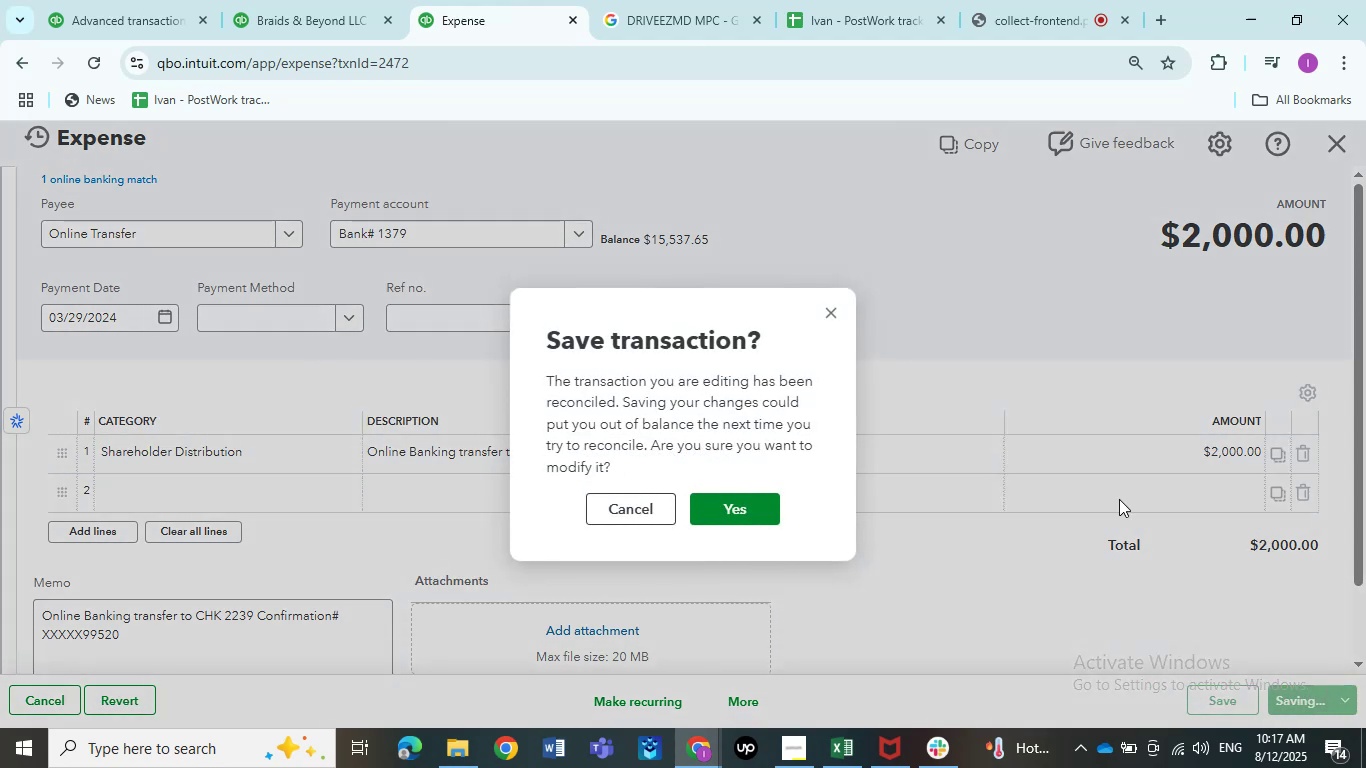 
left_click([757, 495])
 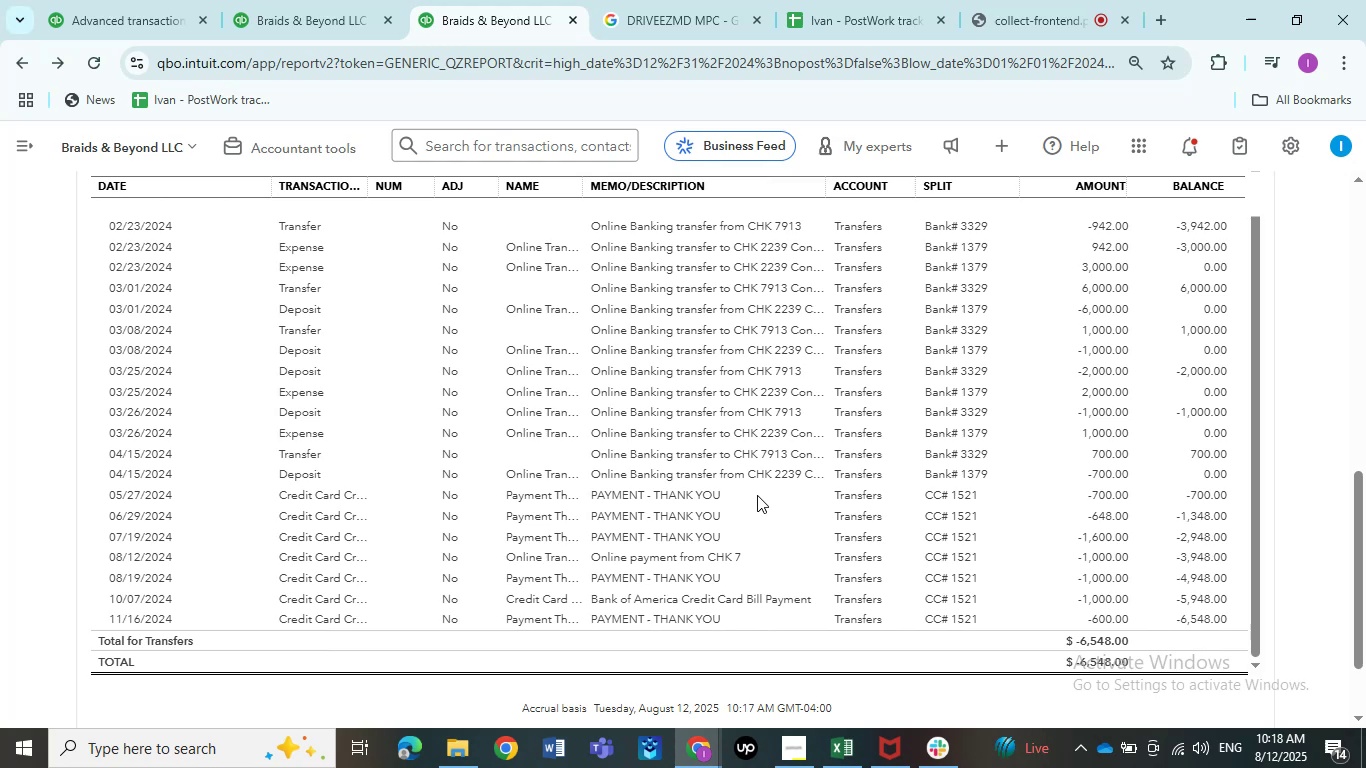 
wait(23.11)
 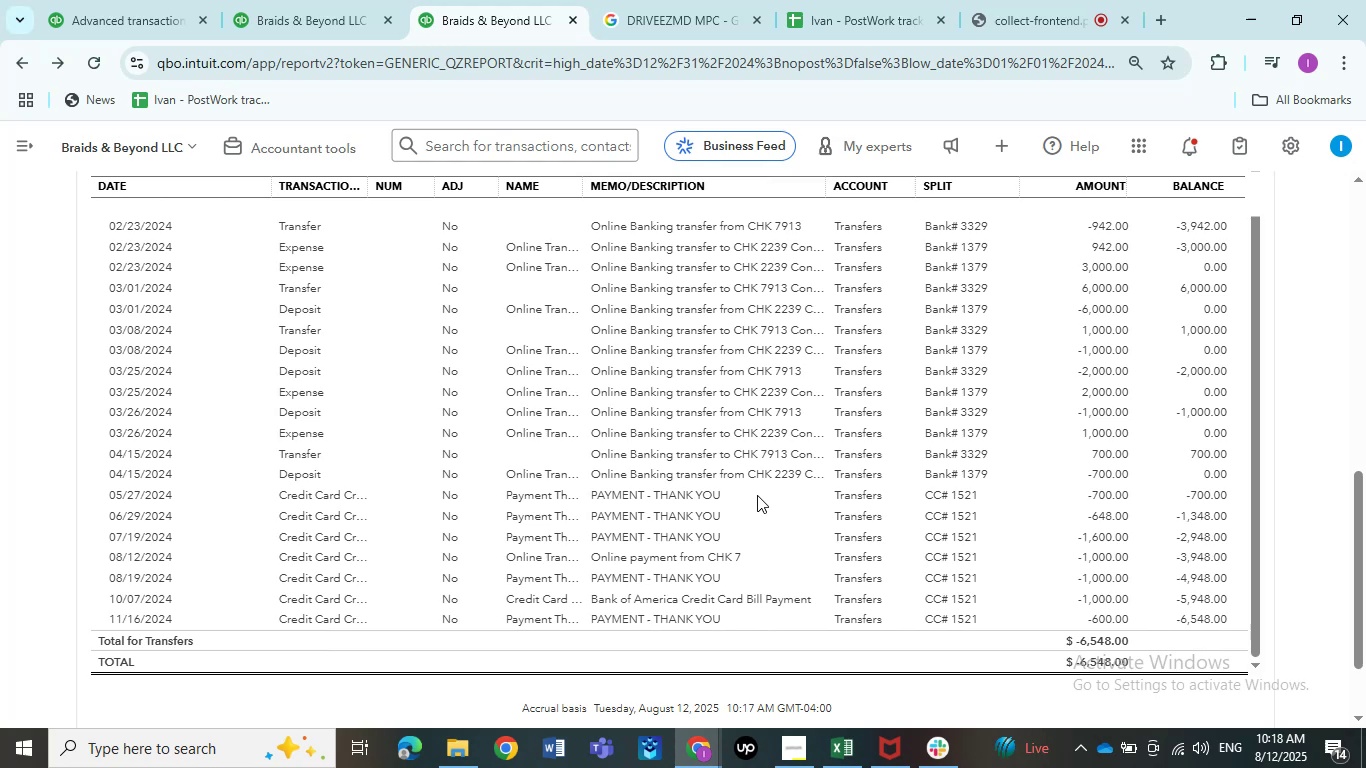 
left_click([1105, 496])
 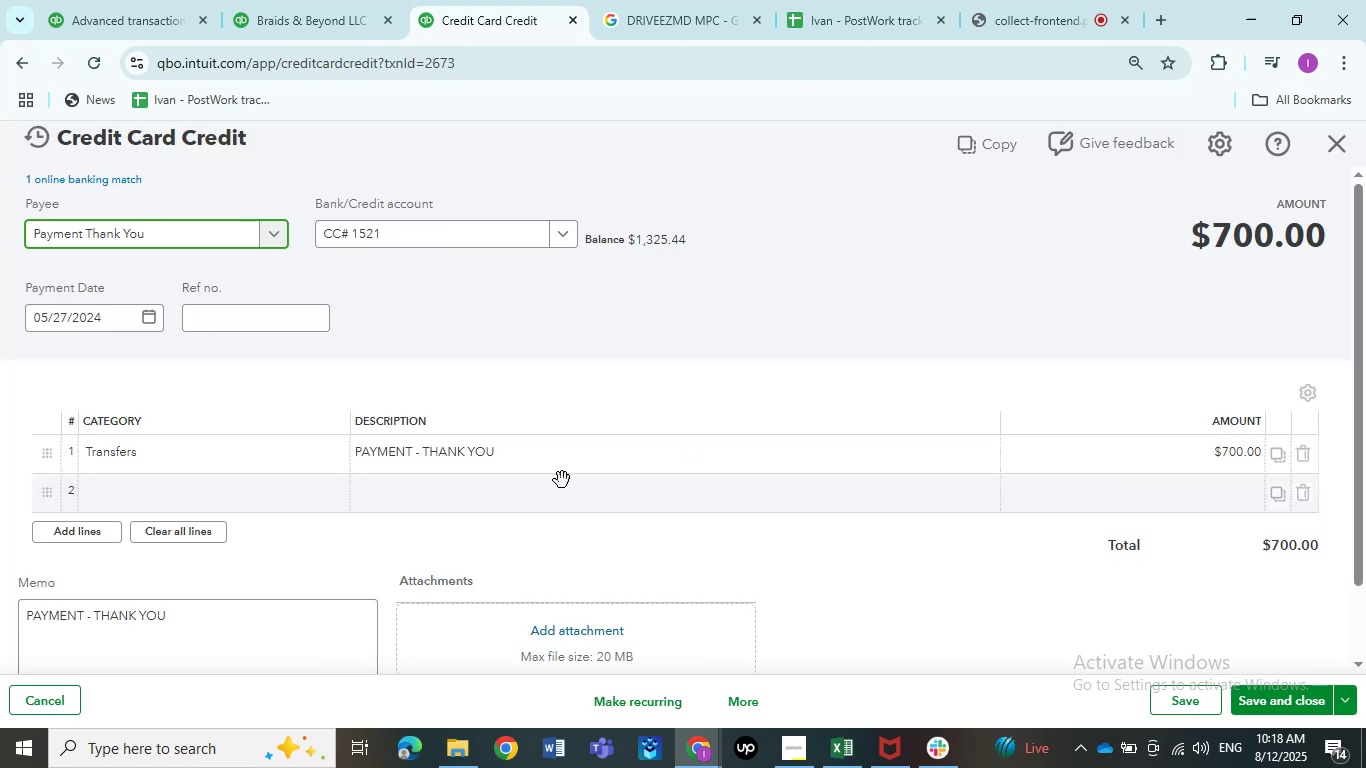 
wait(5.32)
 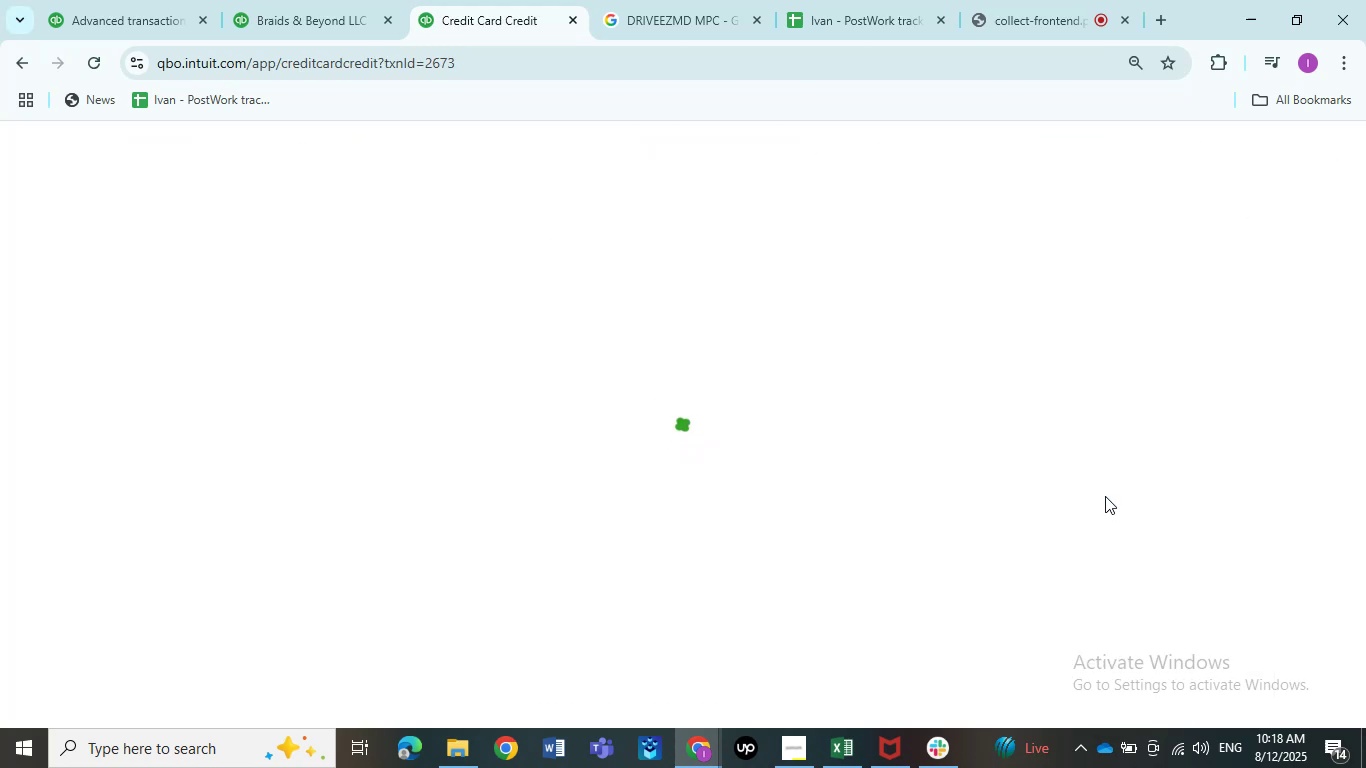 
left_click([257, 470])
 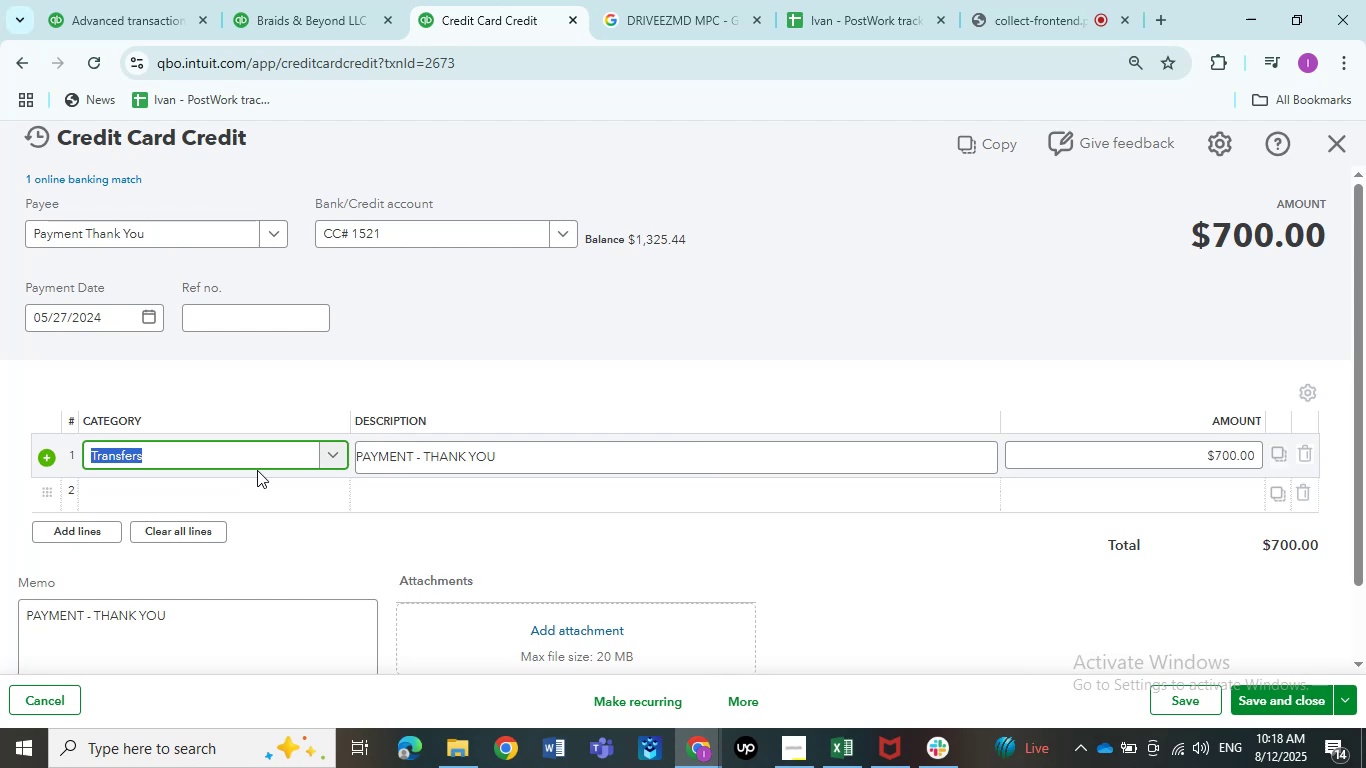 
wait(7.35)
 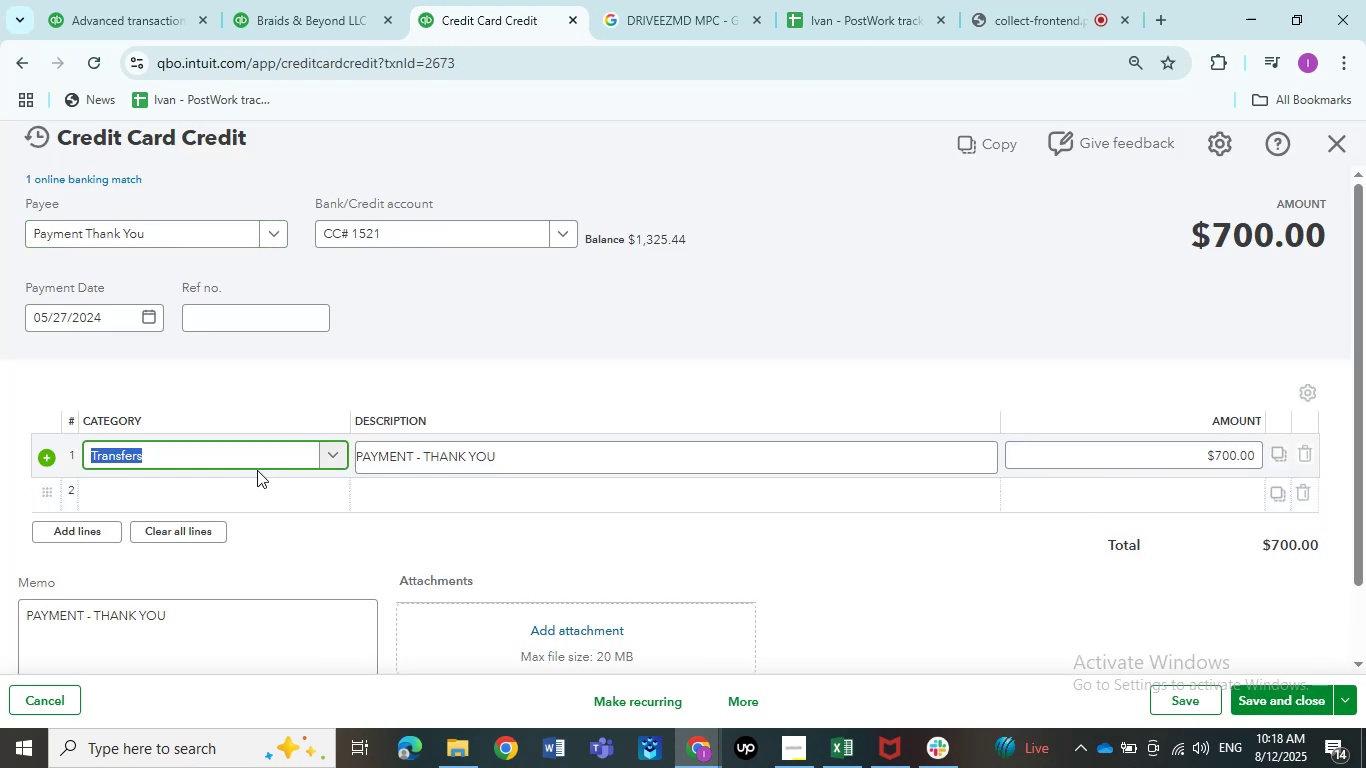 
type(share)
 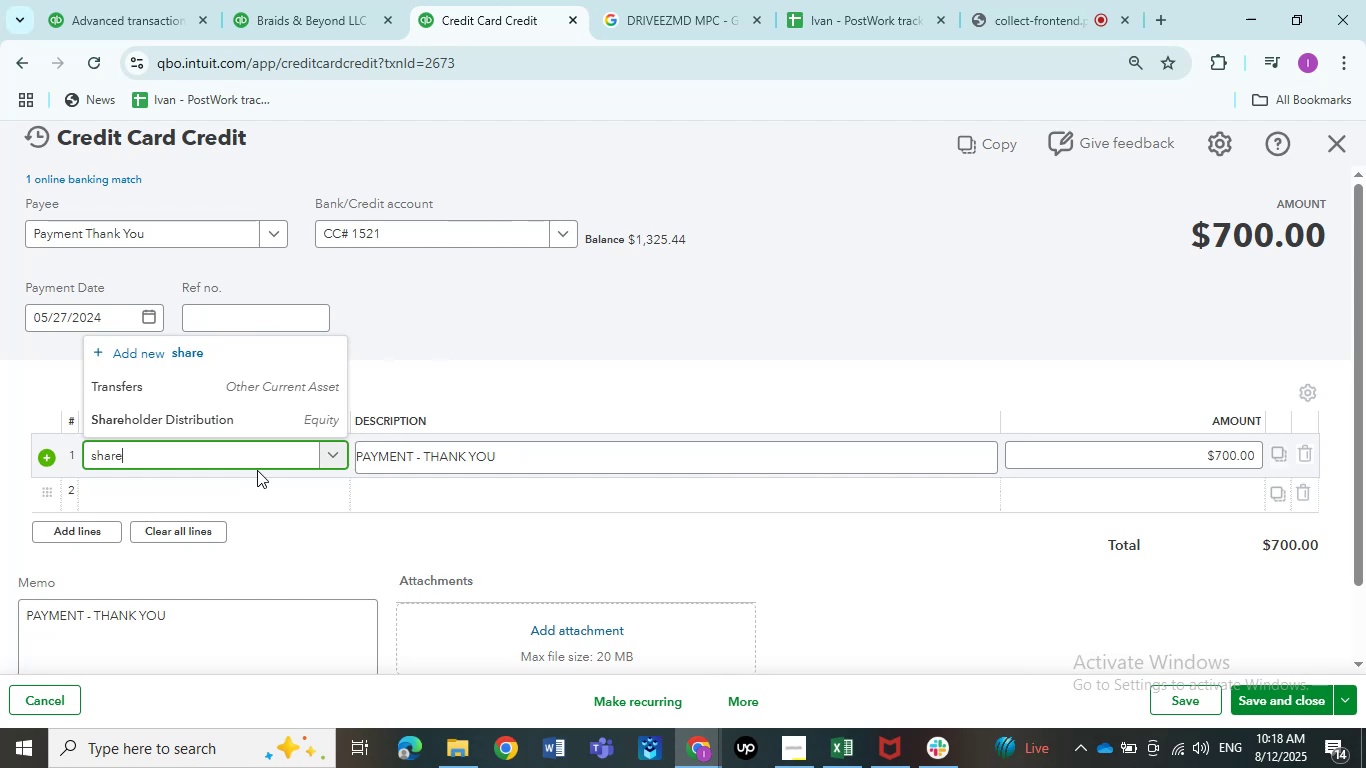 
wait(15.77)
 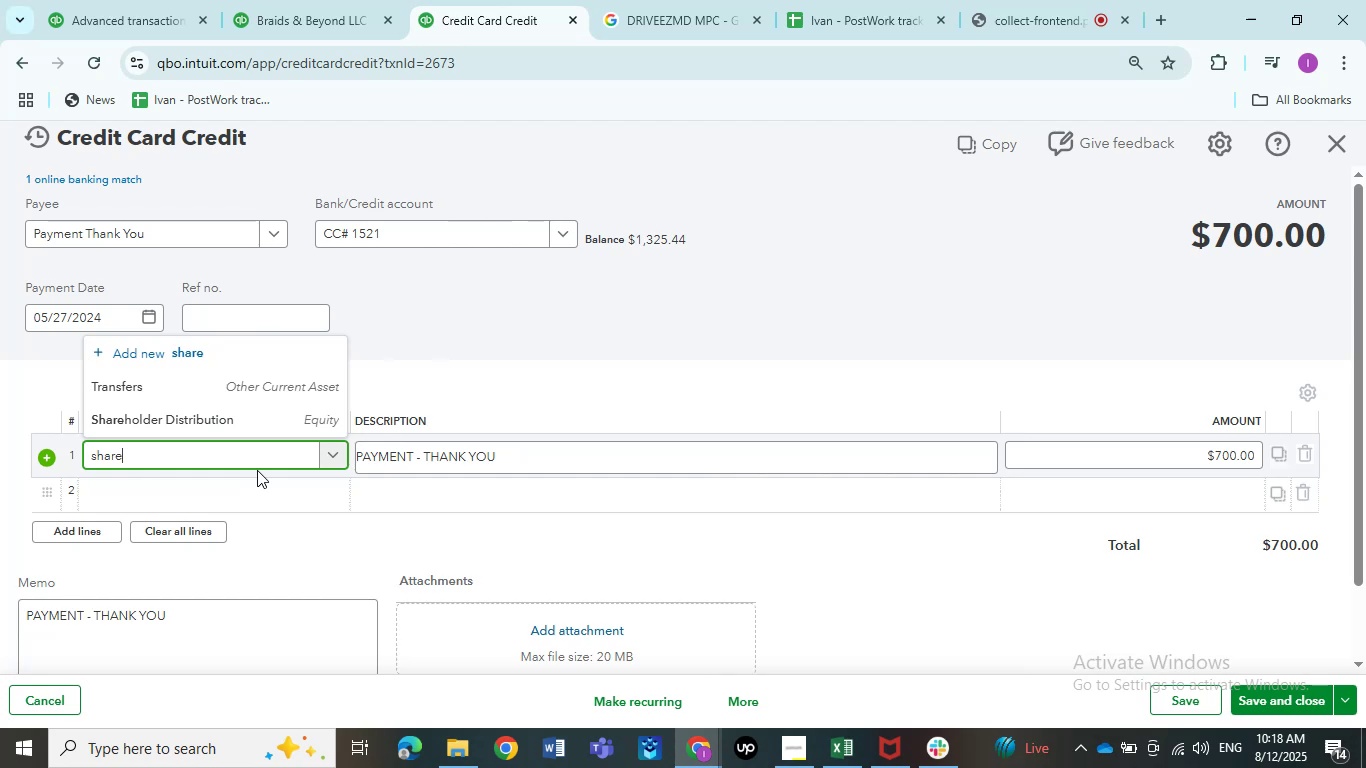 
left_click([254, 430])
 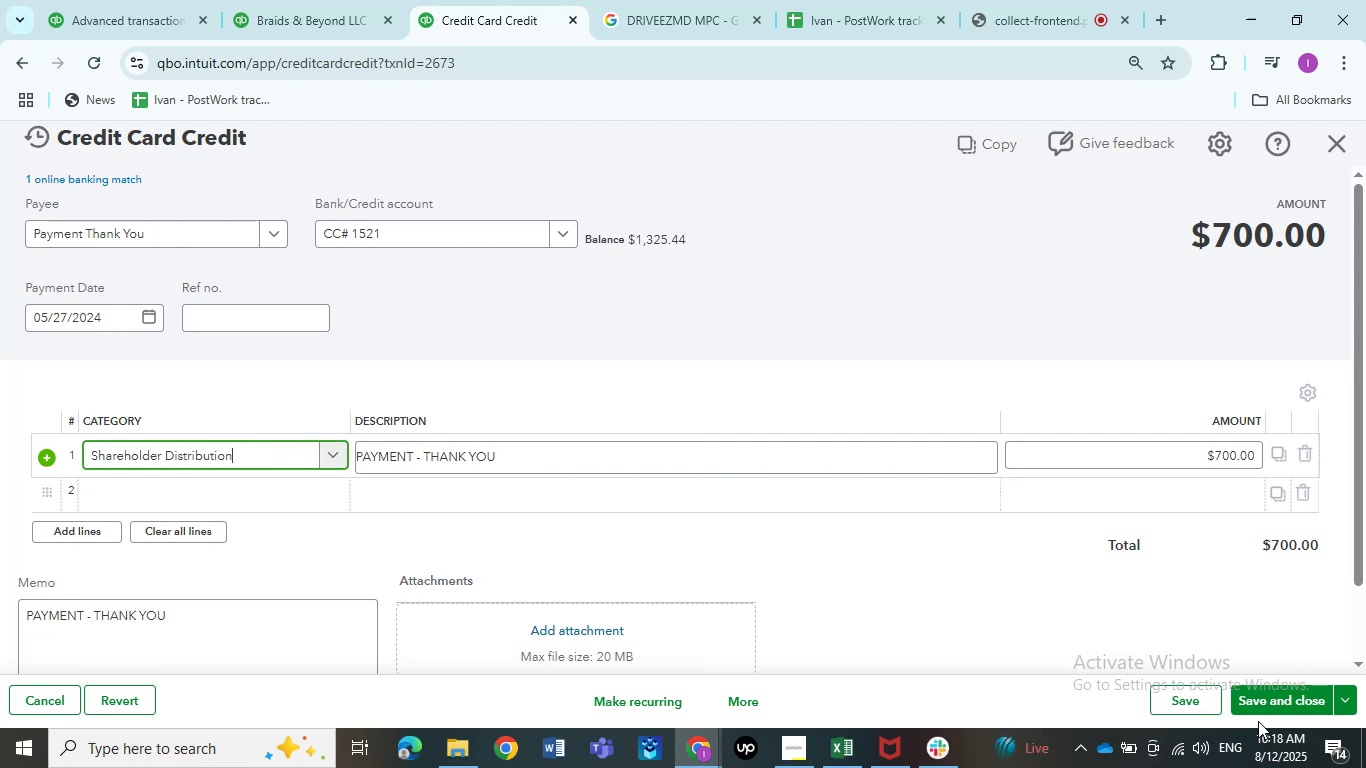 
left_click([1253, 703])
 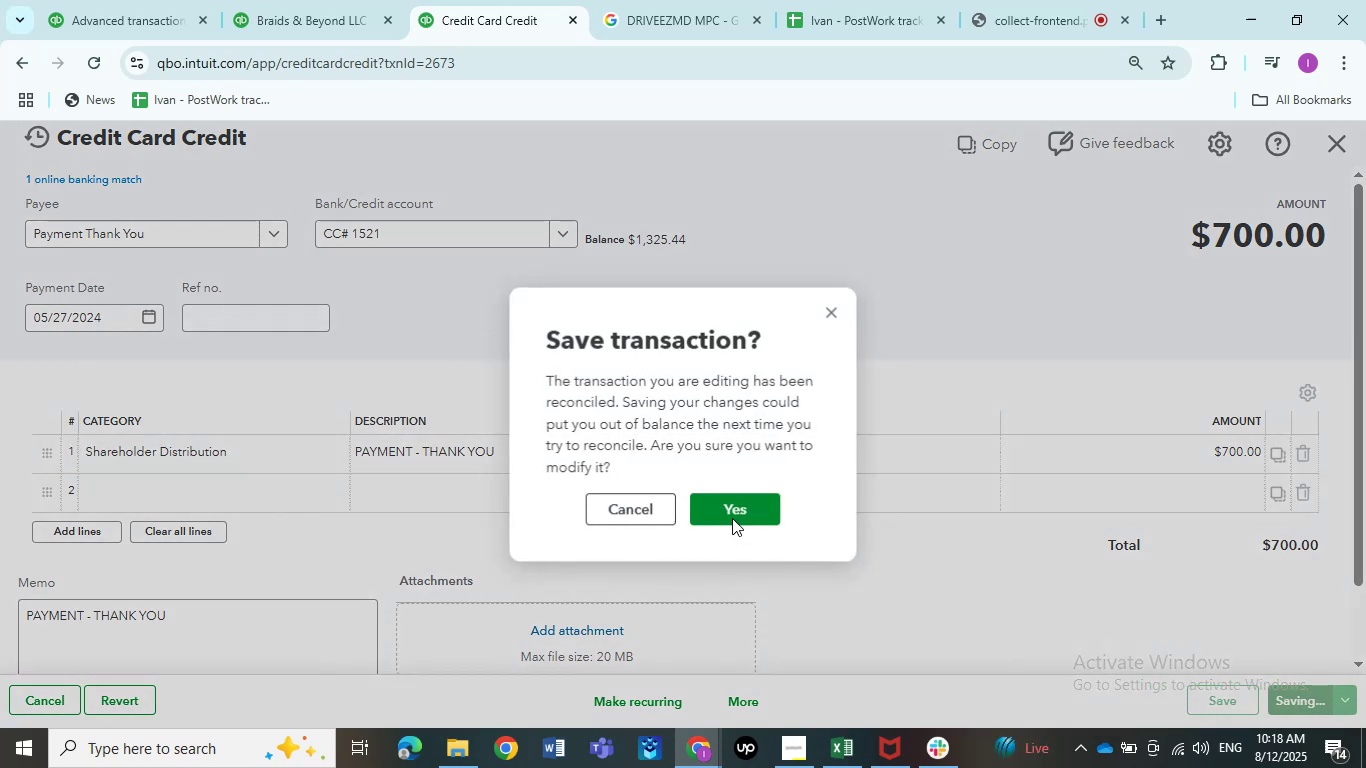 
left_click([732, 518])
 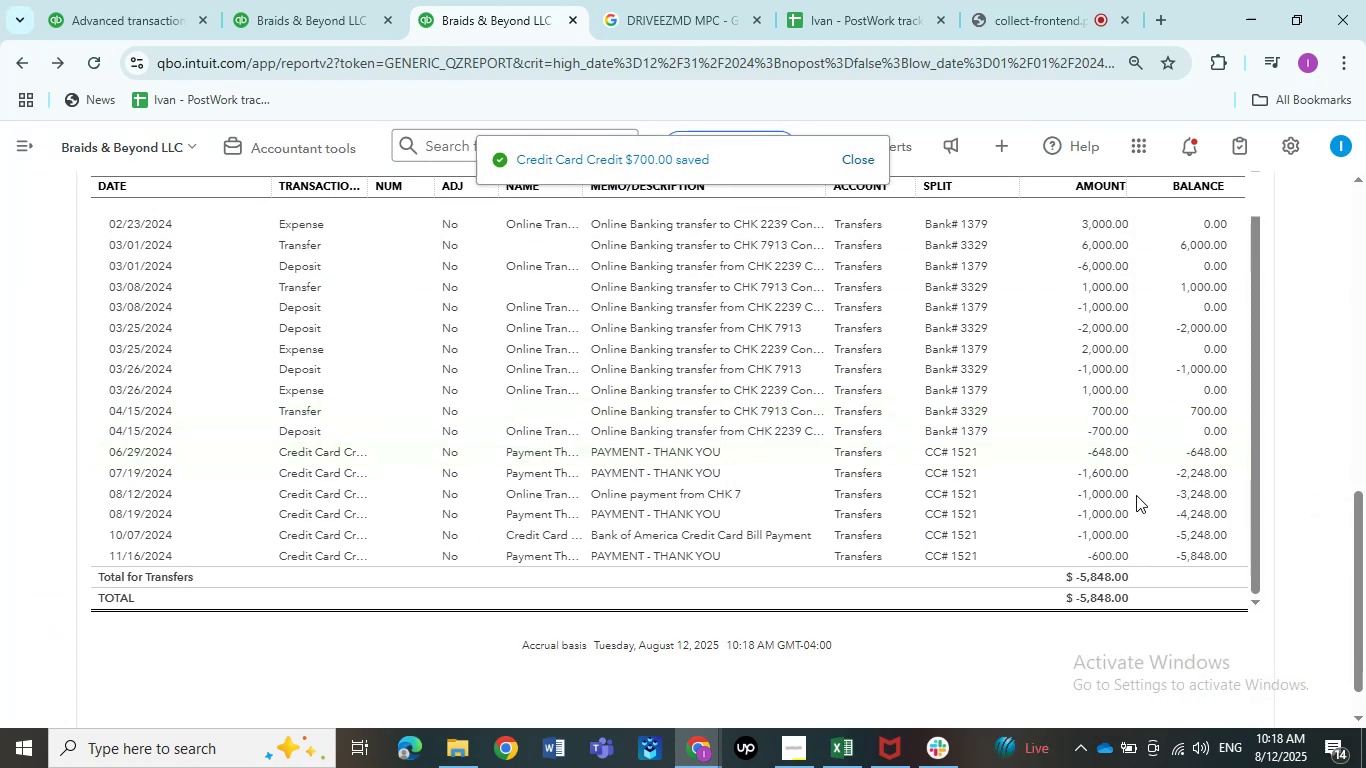 
wait(7.68)
 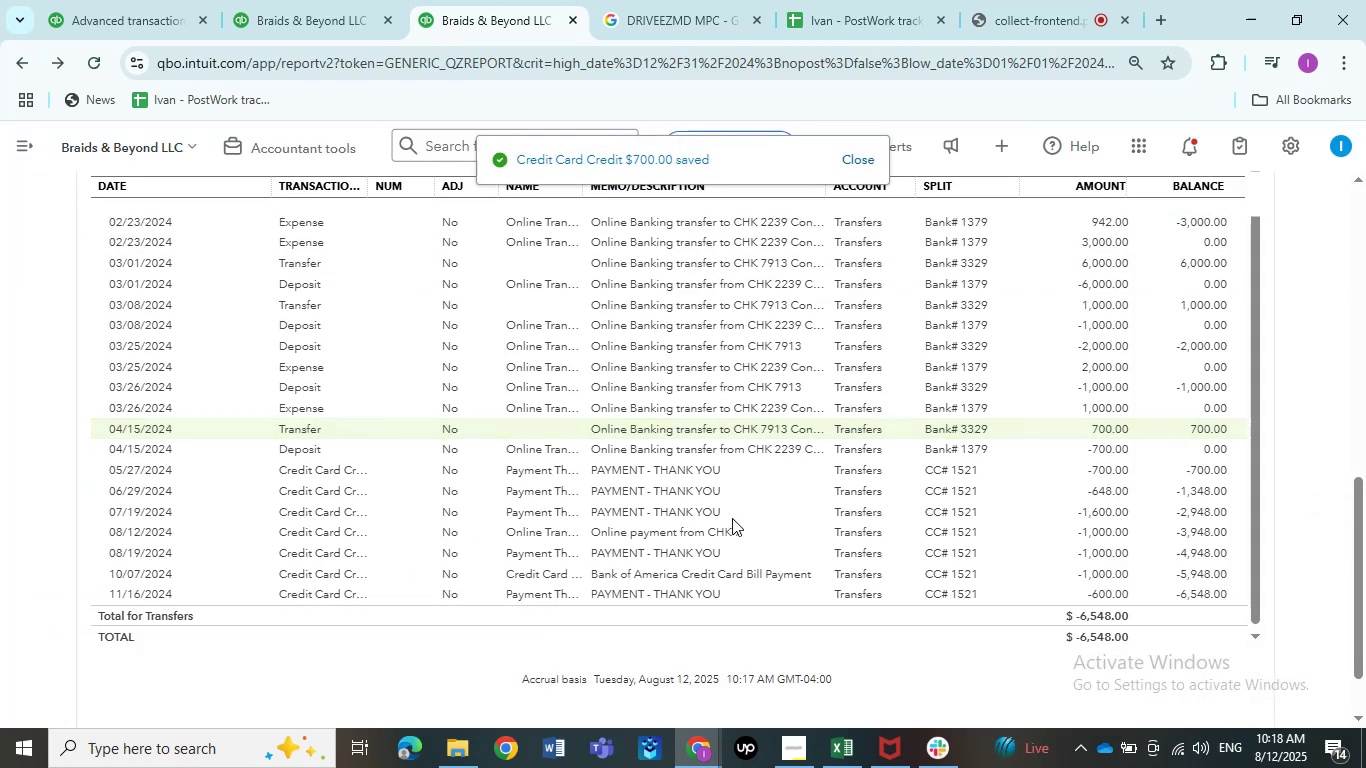 
left_click([1109, 453])
 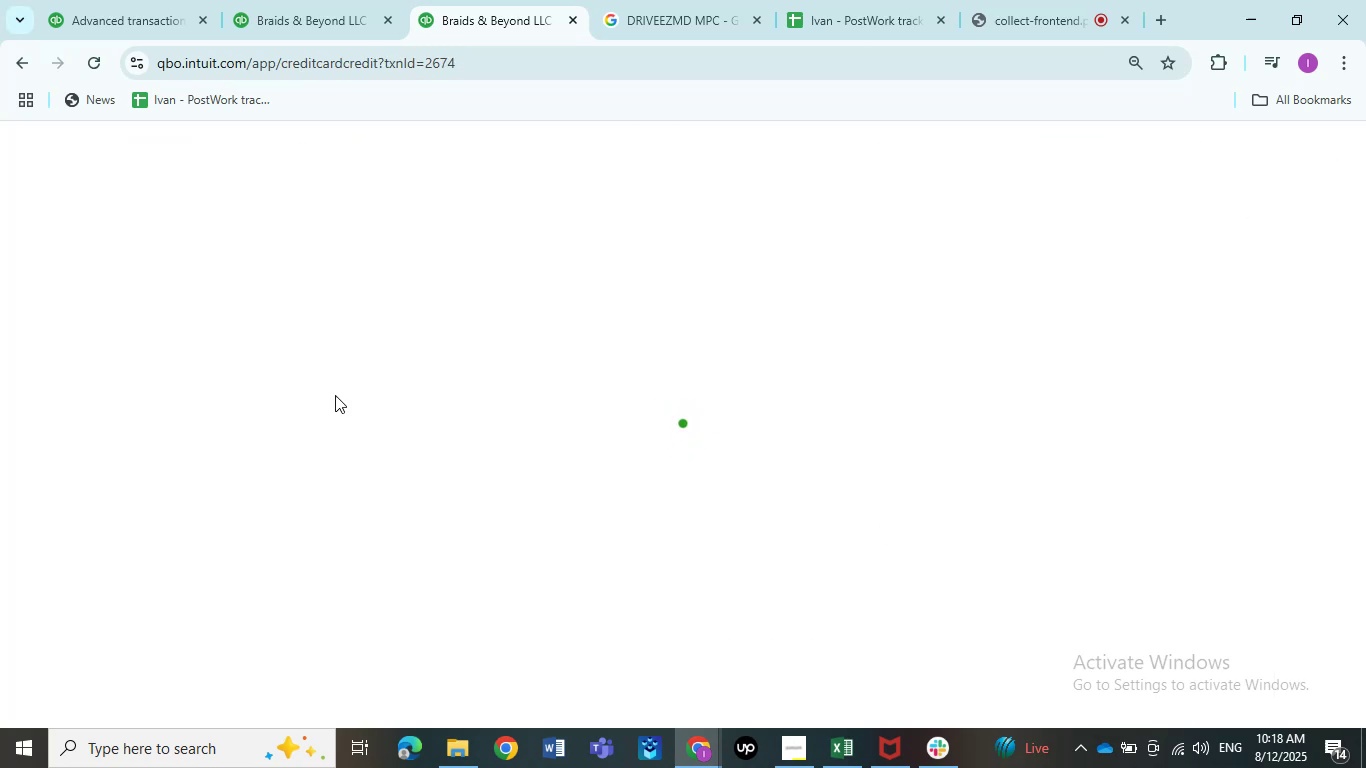 
left_click([227, 465])
 